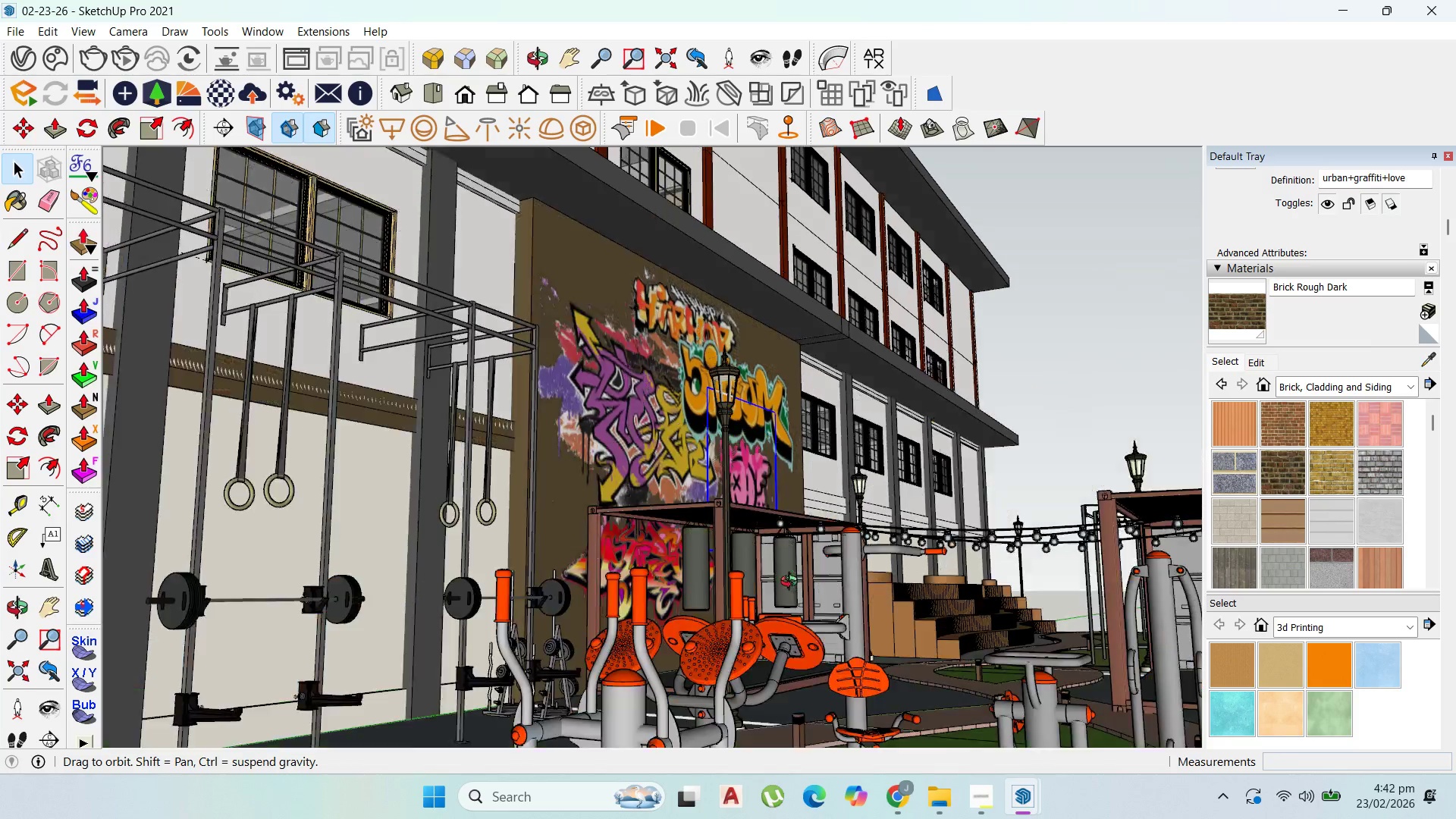 
scroll: coordinate [659, 539], scroll_direction: up, amount: 4.0
 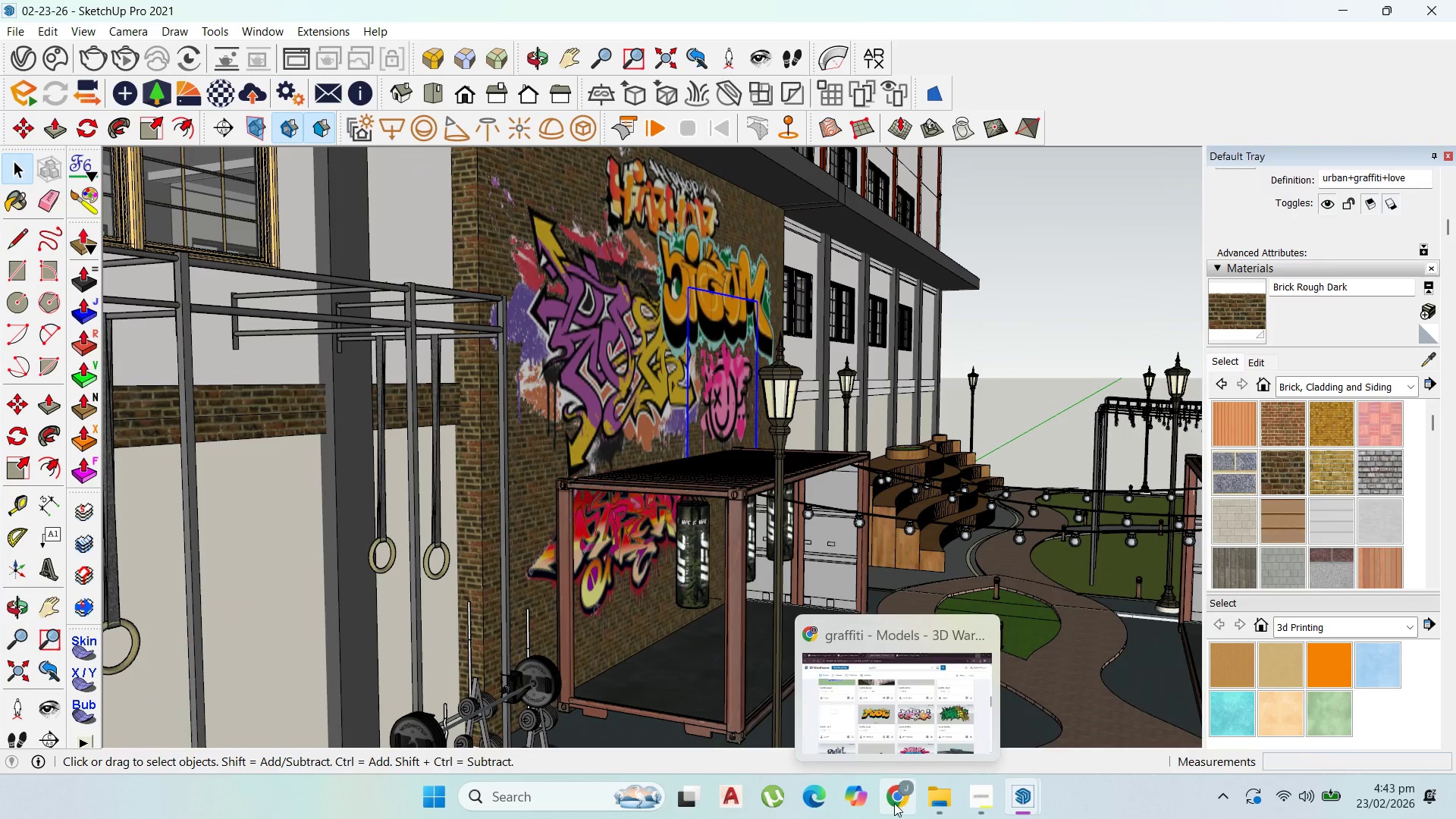 
left_click([899, 739])
 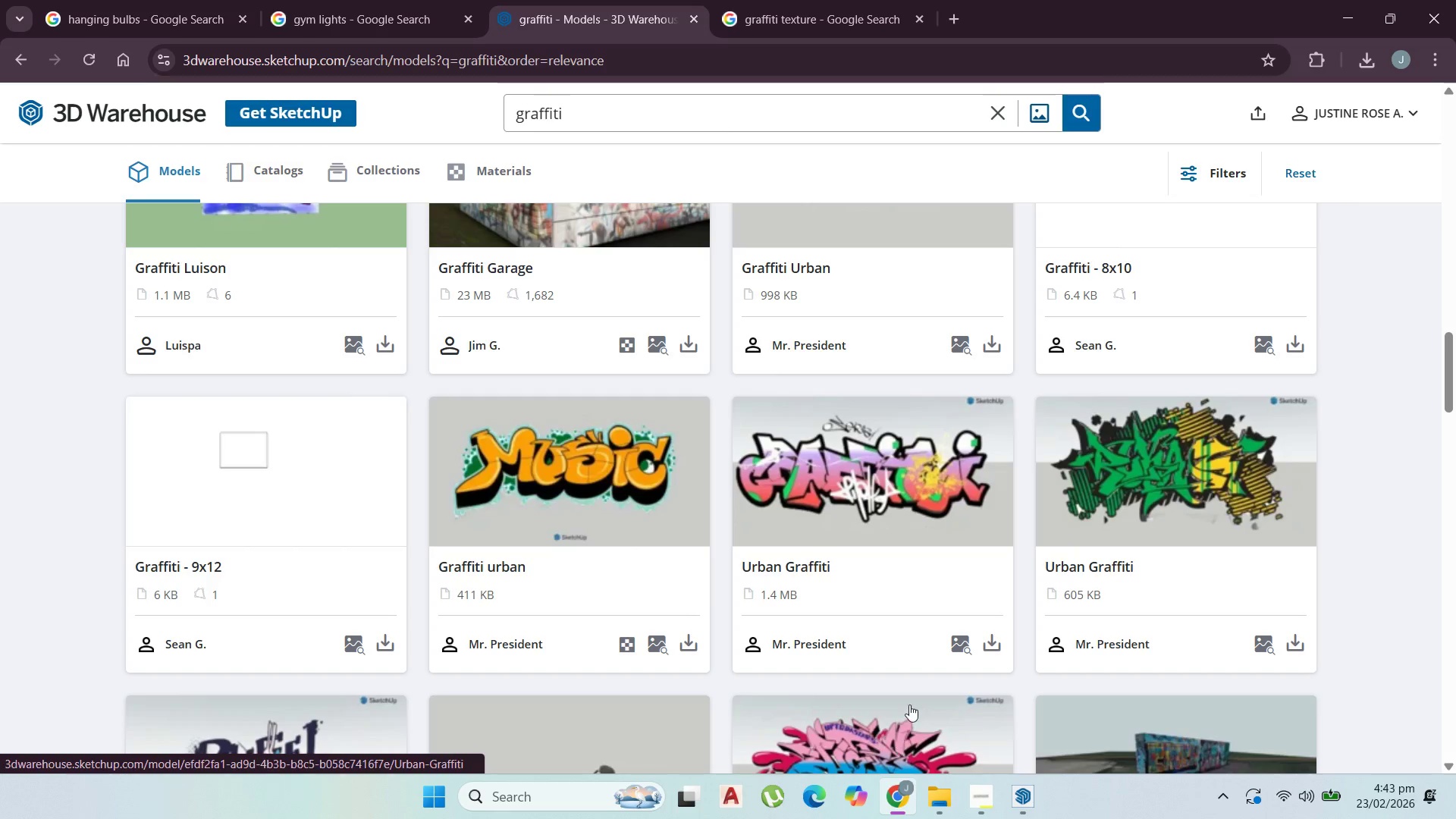 
scroll: coordinate [886, 620], scroll_direction: down, amount: 14.0
 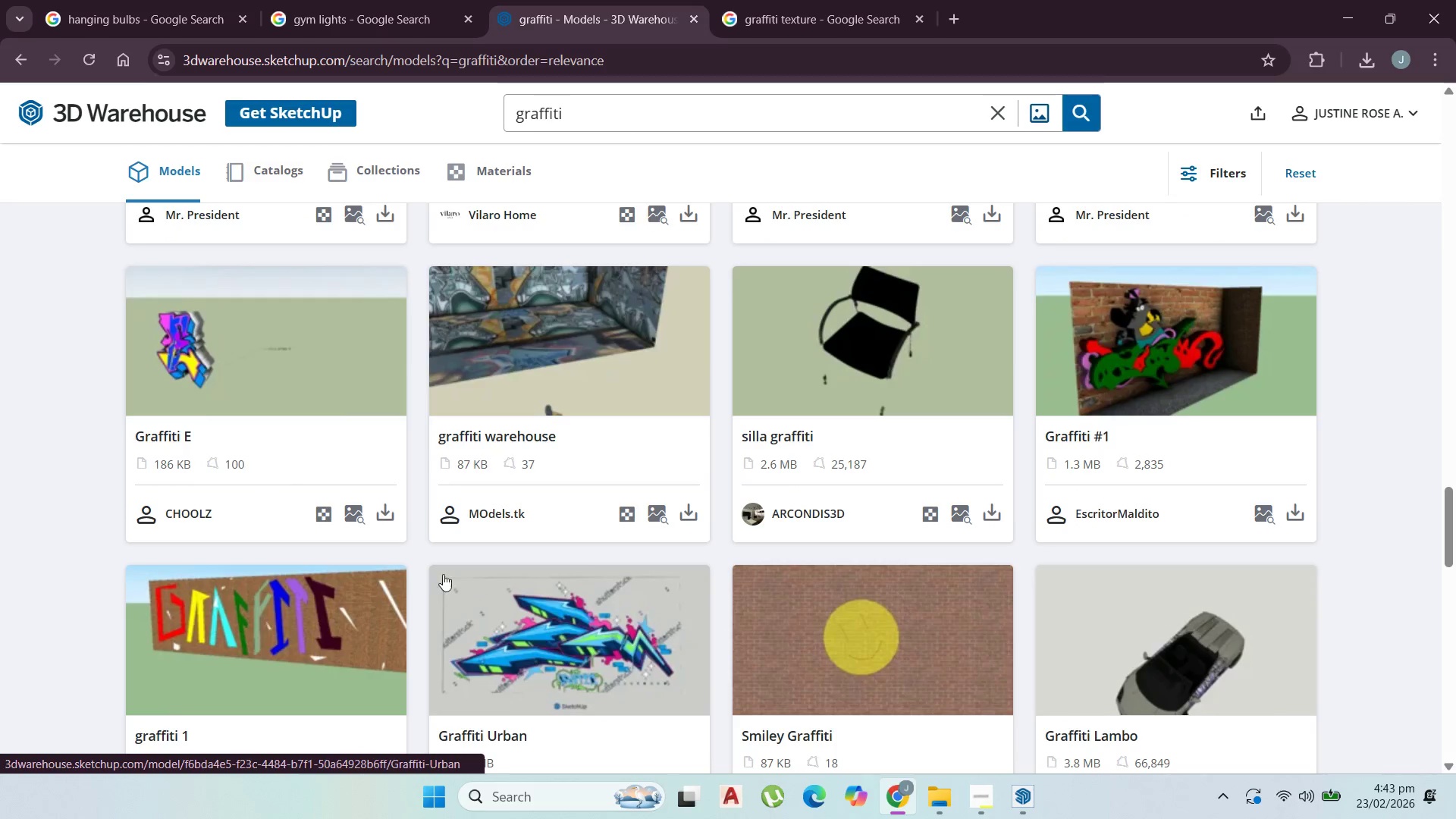 
scroll: coordinate [426, 580], scroll_direction: down, amount: 4.0
 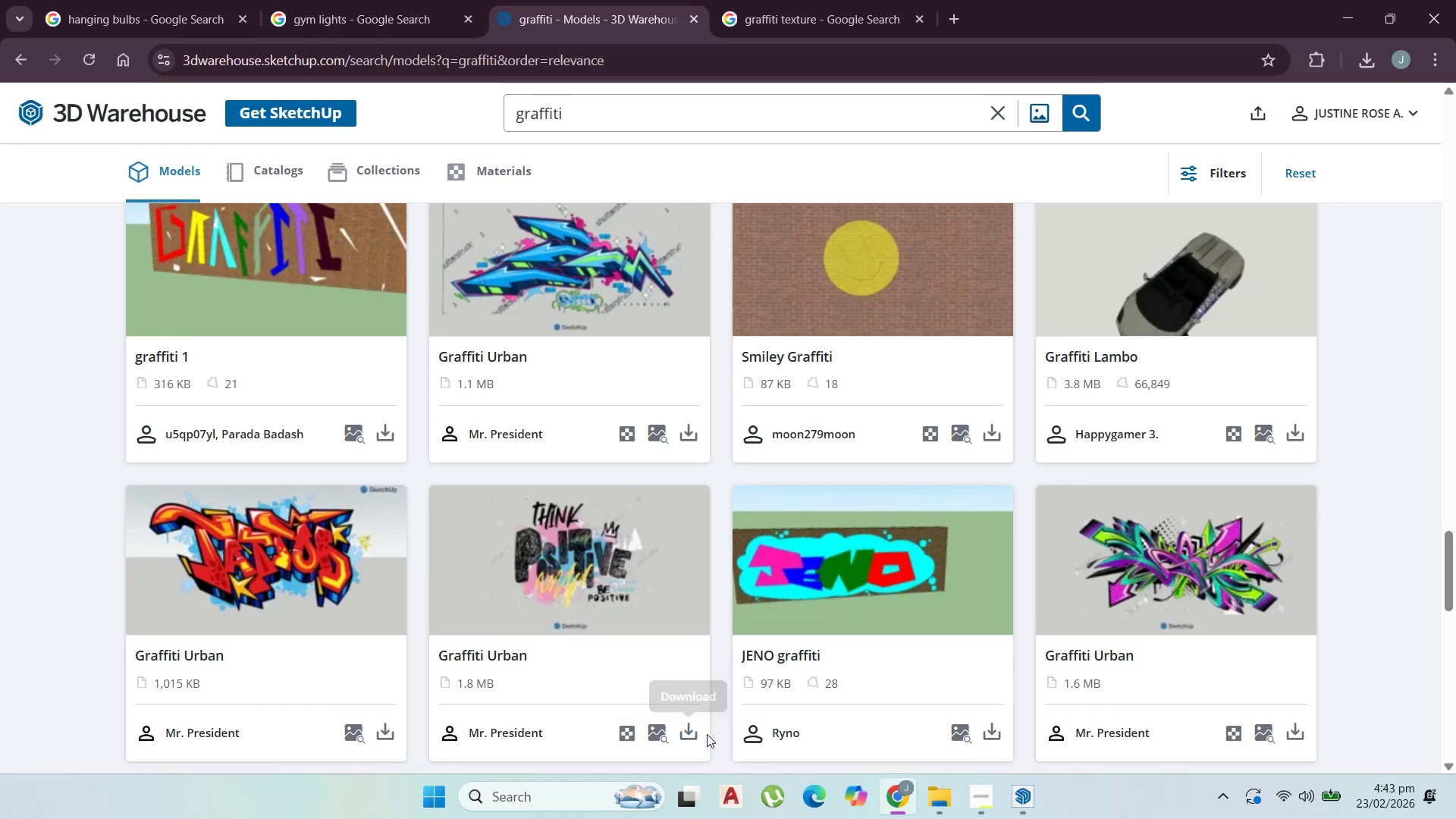 
left_click([688, 730])
 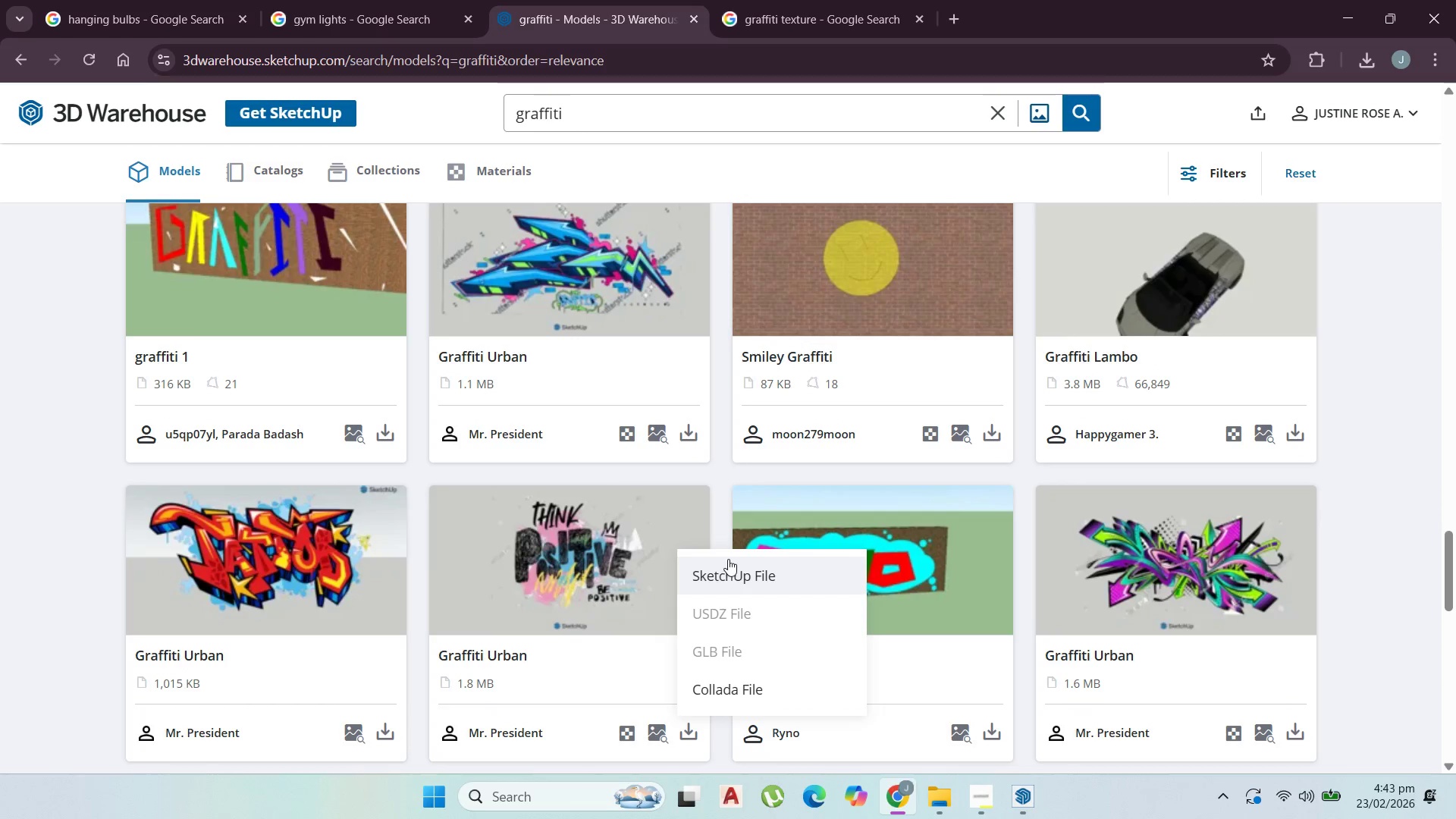 
left_click([728, 565])
 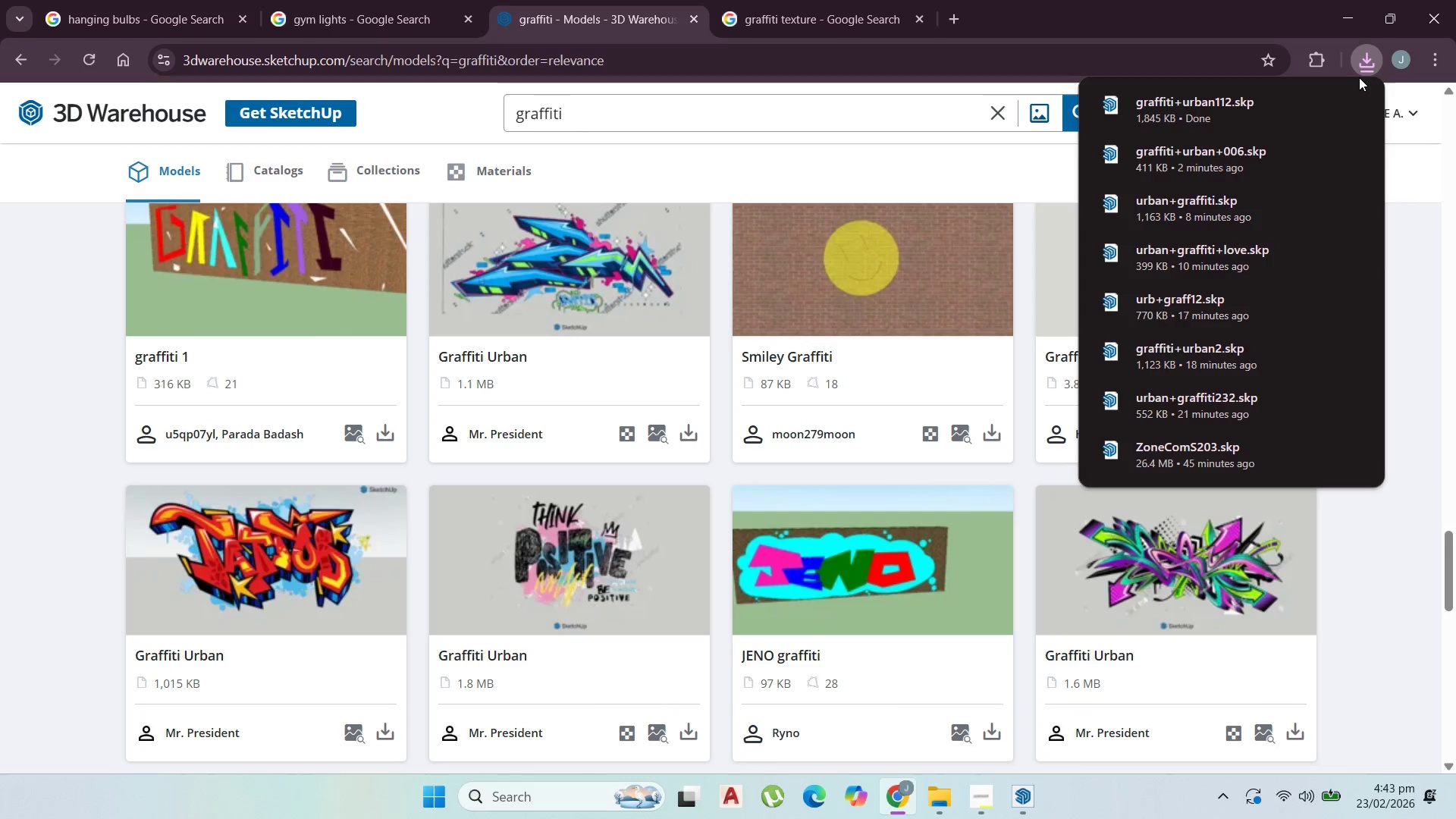 
left_click([1316, 103])
 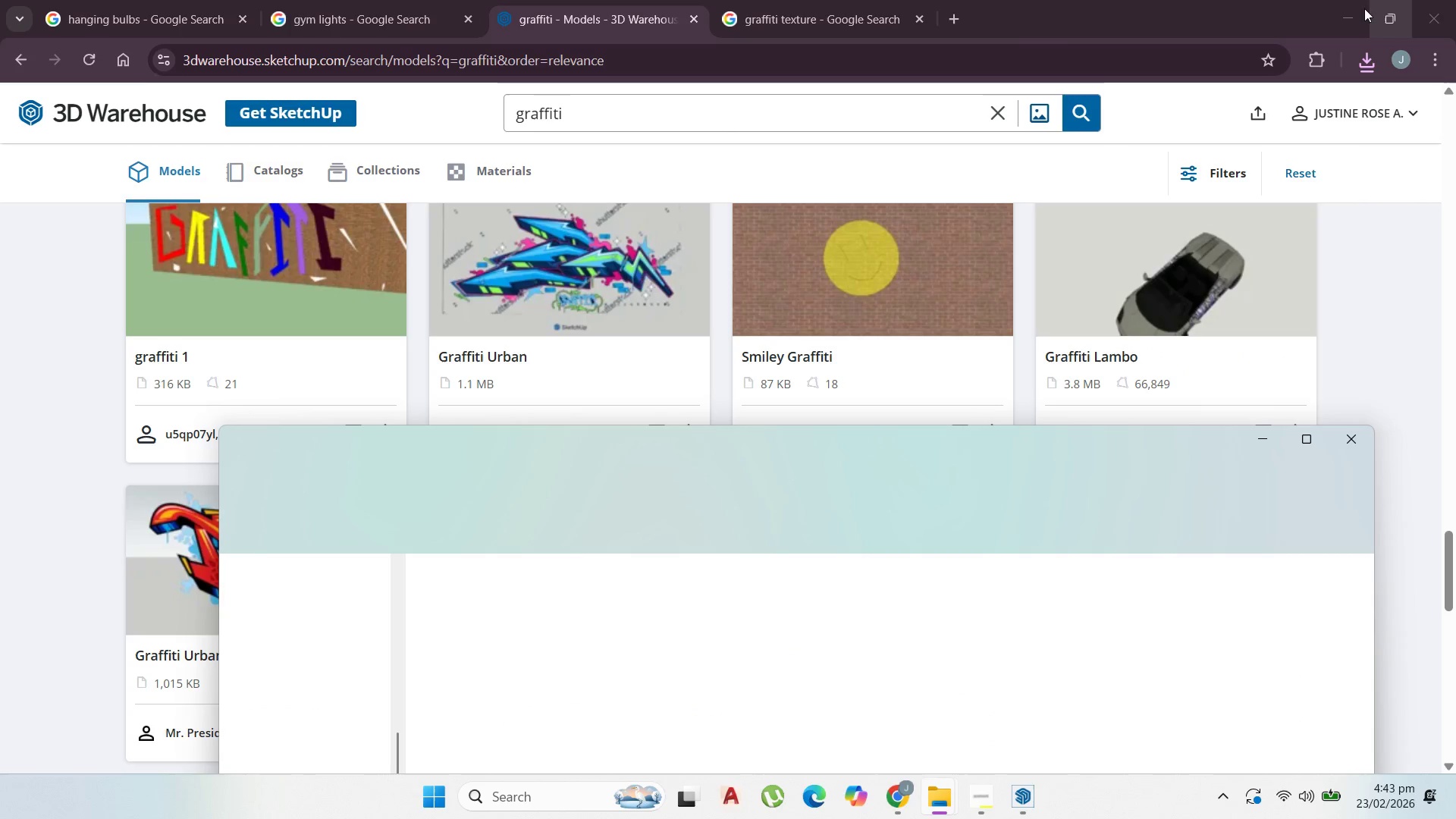 
left_click([1352, 14])
 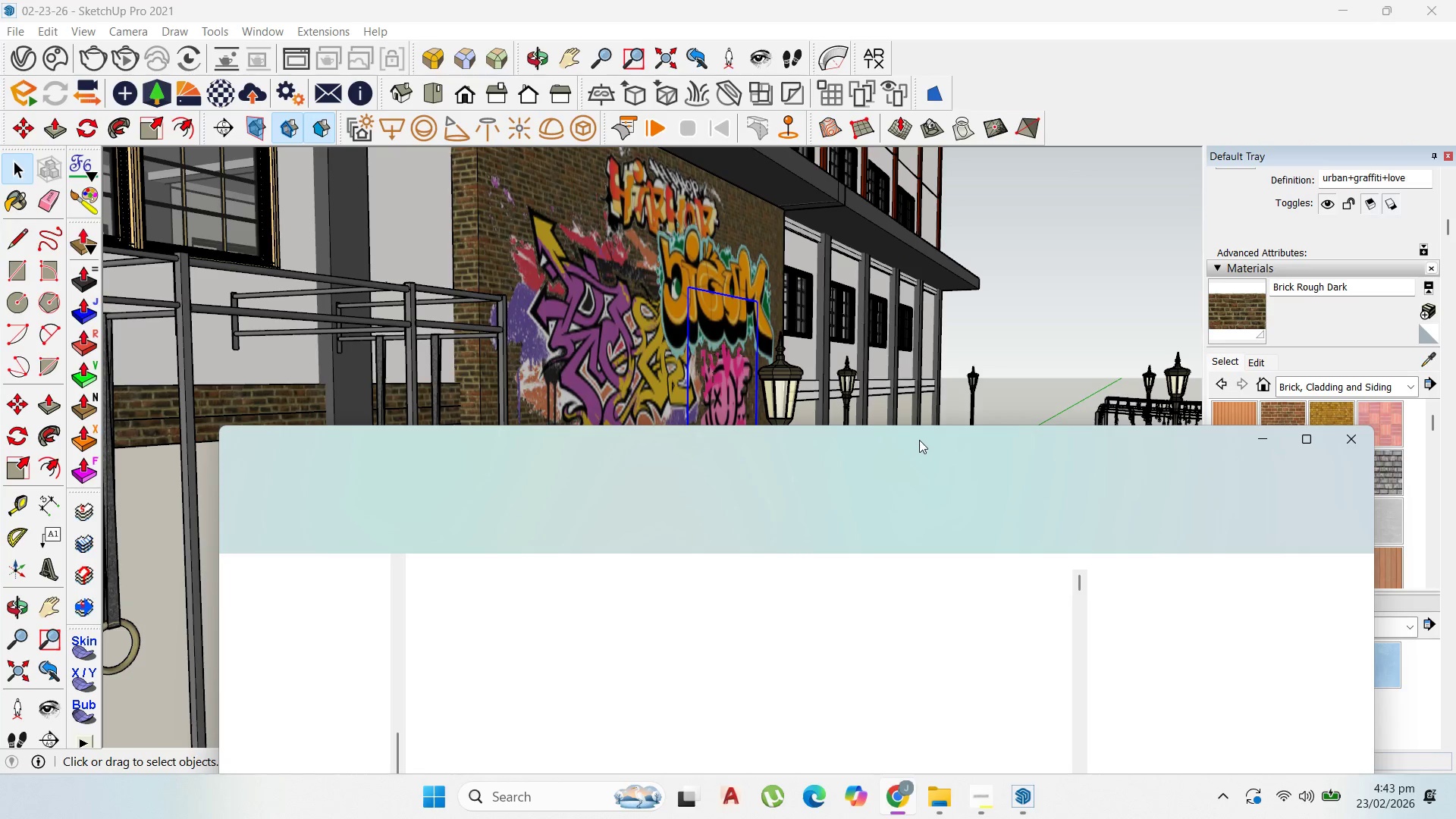 
left_click_drag(start_coordinate=[919, 441], to_coordinate=[1015, 423])
 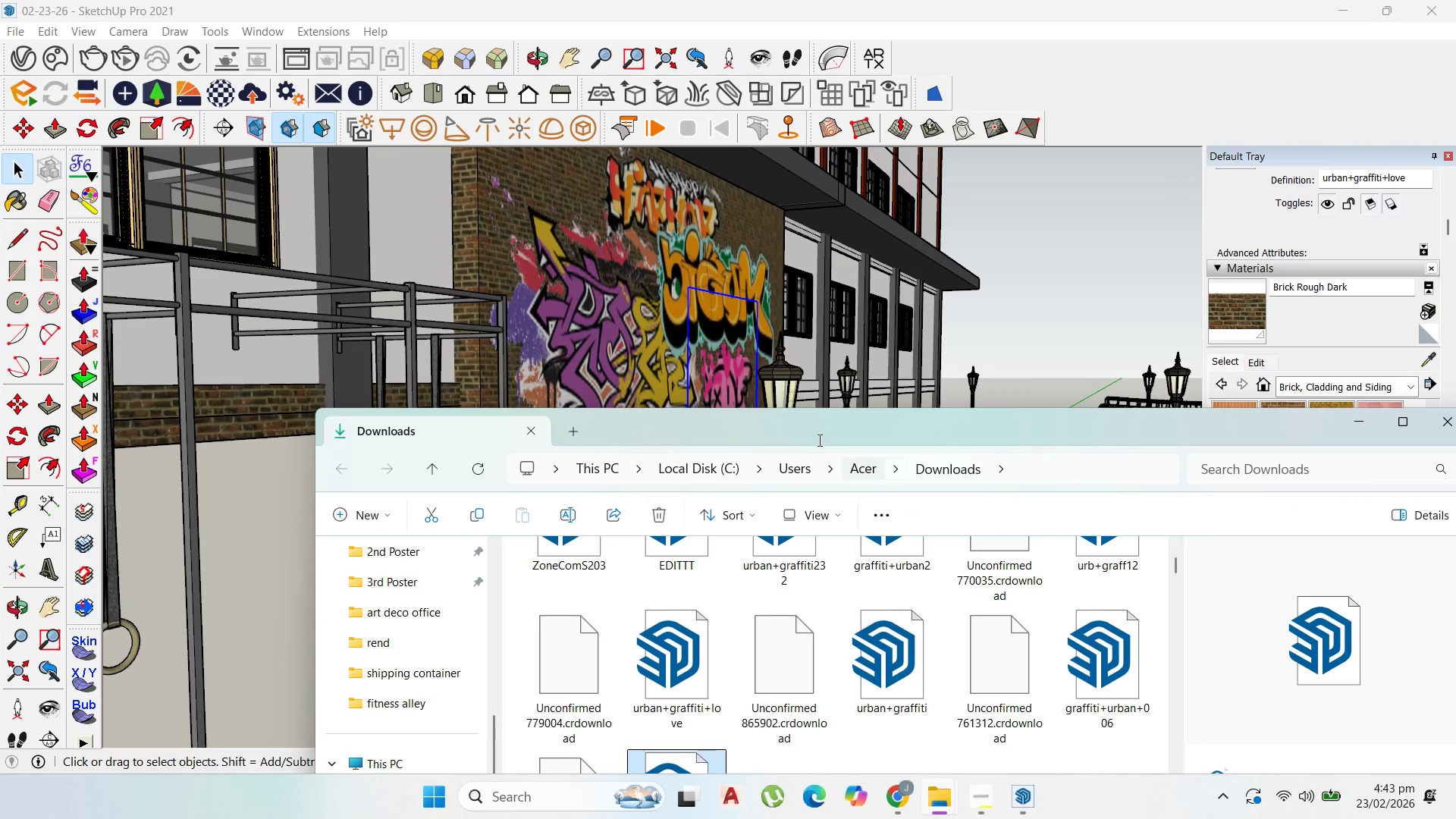 
left_click_drag(start_coordinate=[821, 437], to_coordinate=[1159, 323])
 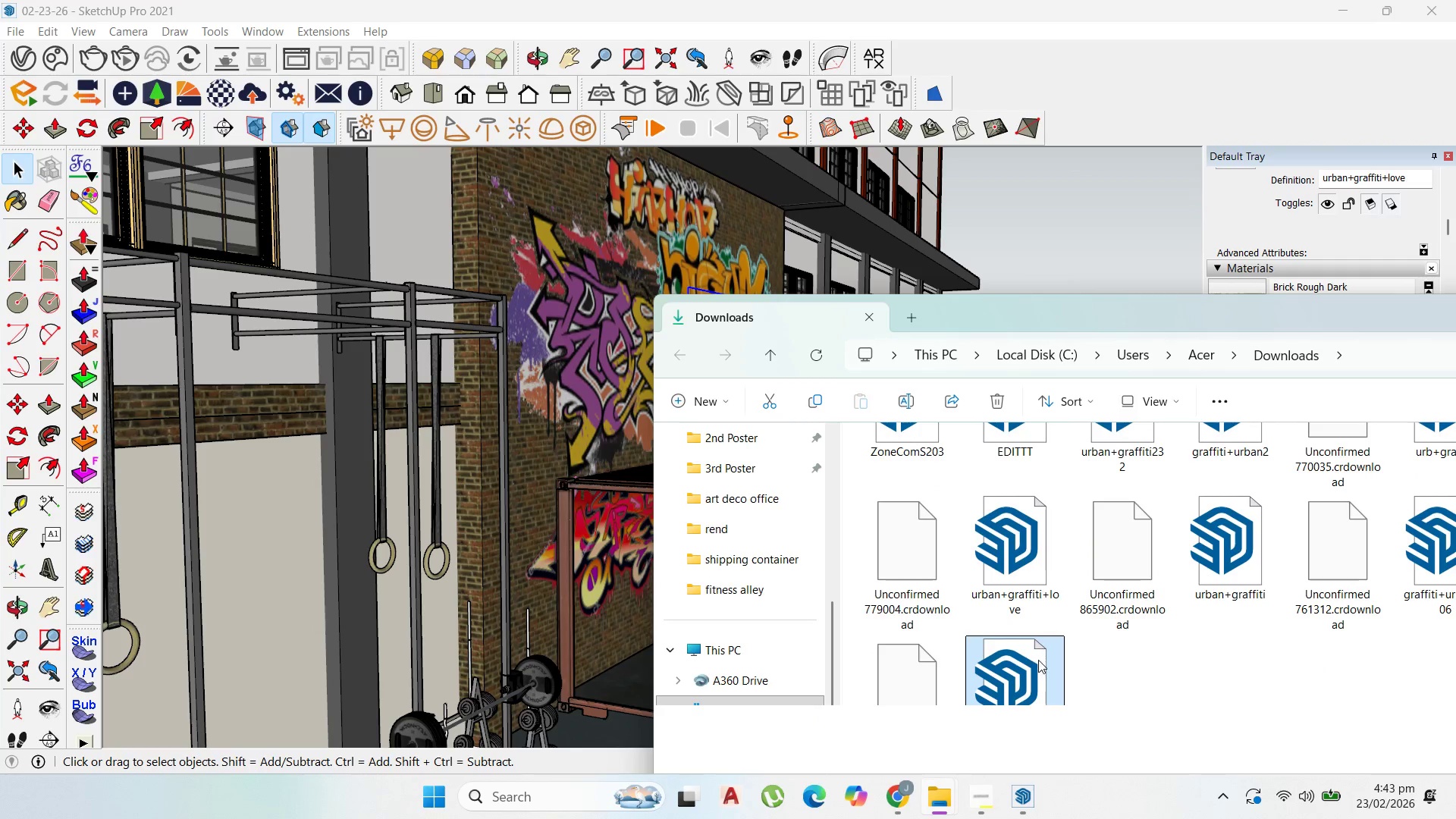 
left_click_drag(start_coordinate=[1036, 665], to_coordinate=[623, 680])
 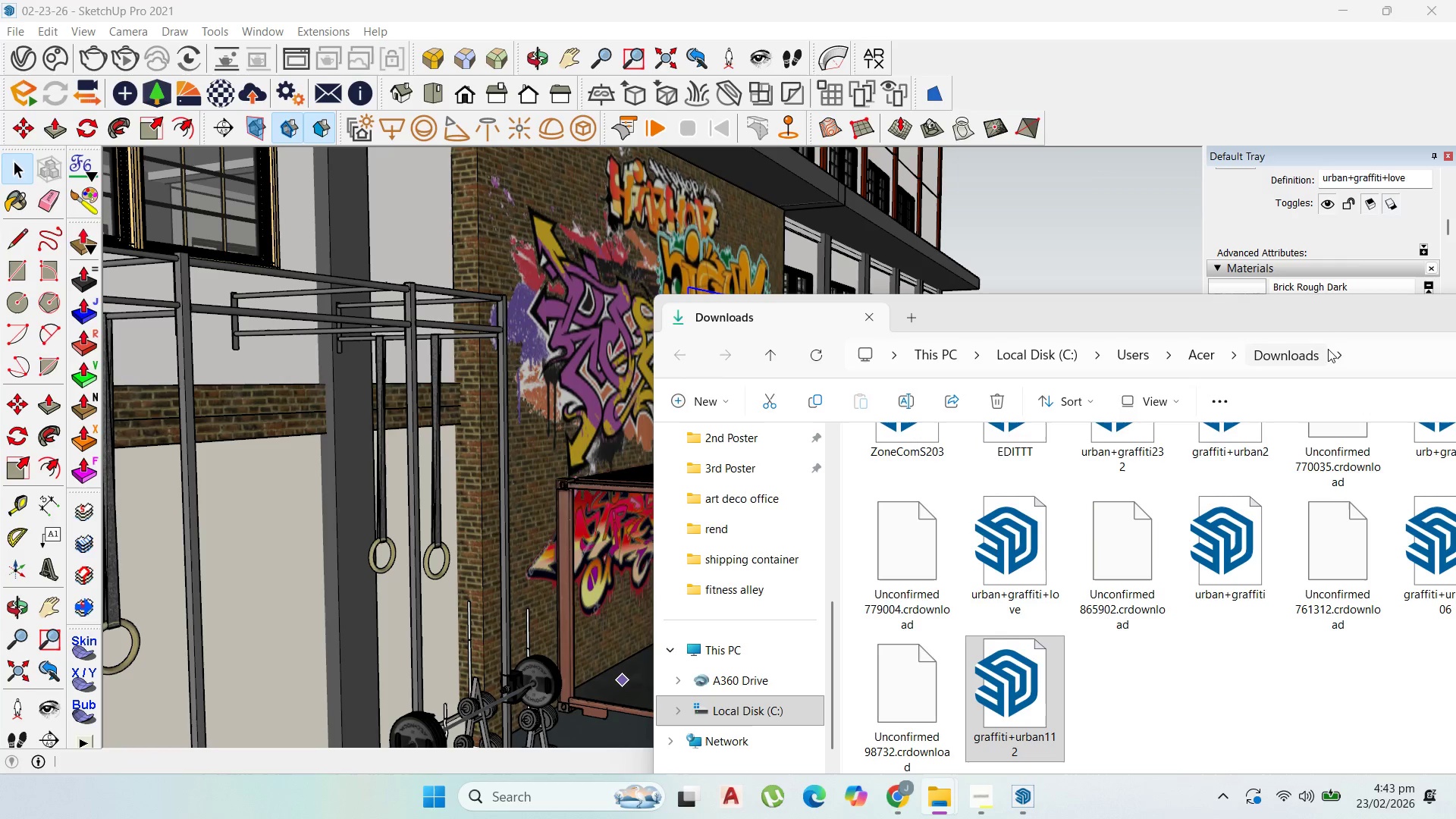 
left_click_drag(start_coordinate=[1328, 312], to_coordinate=[977, 387])
 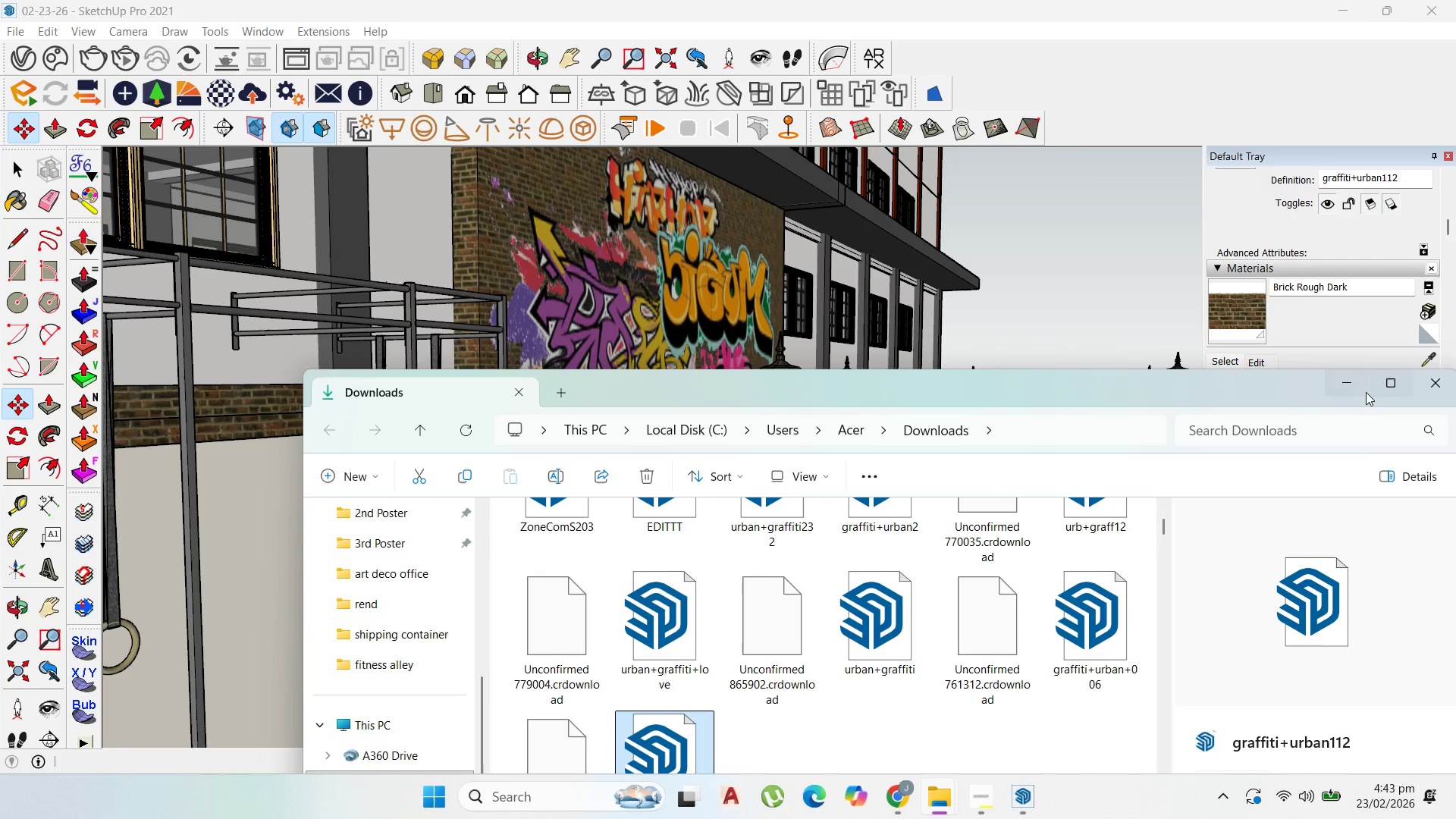 
left_click([1357, 390])
 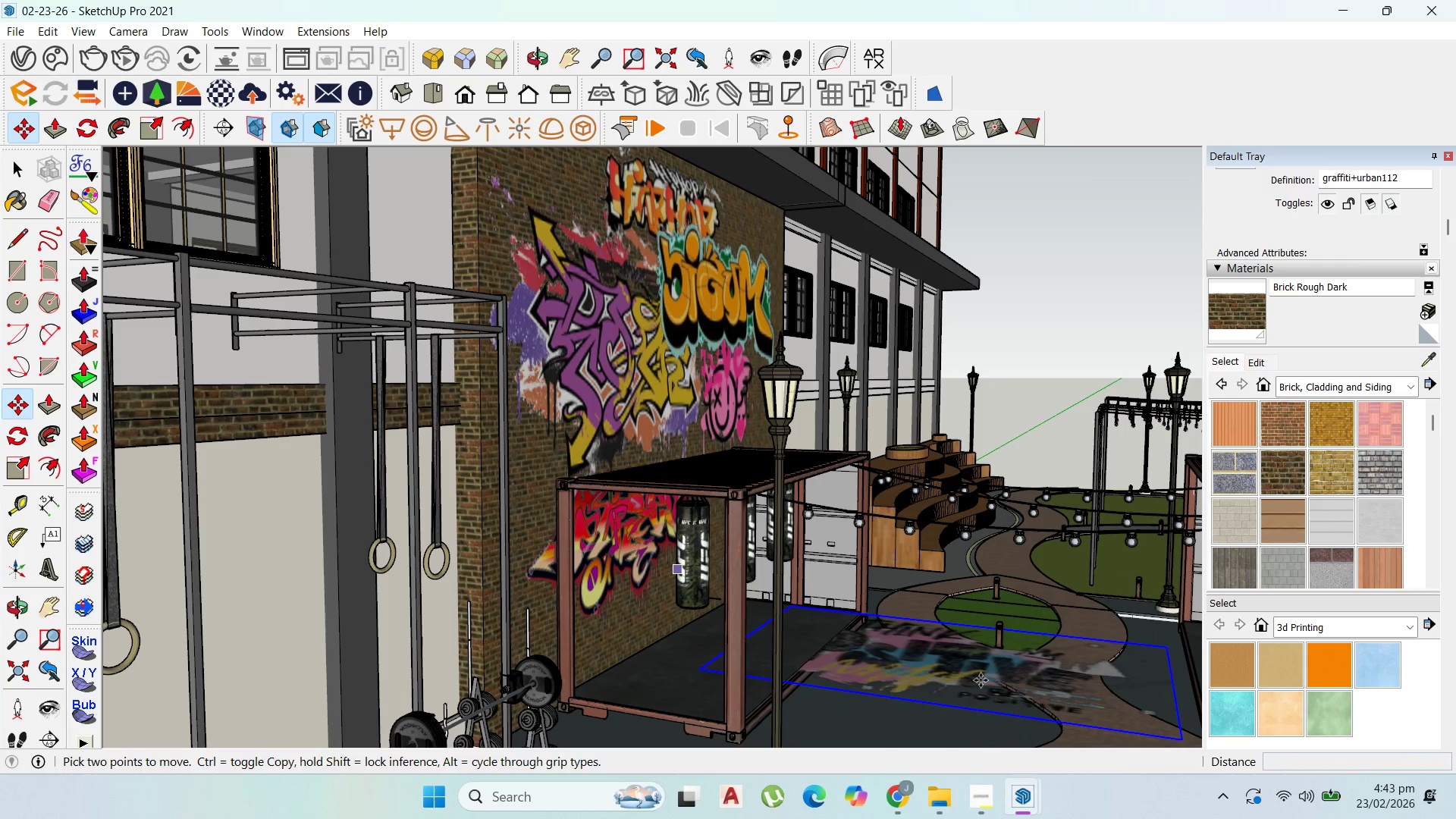 
scroll: coordinate [728, 398], scroll_direction: down, amount: 1.0
 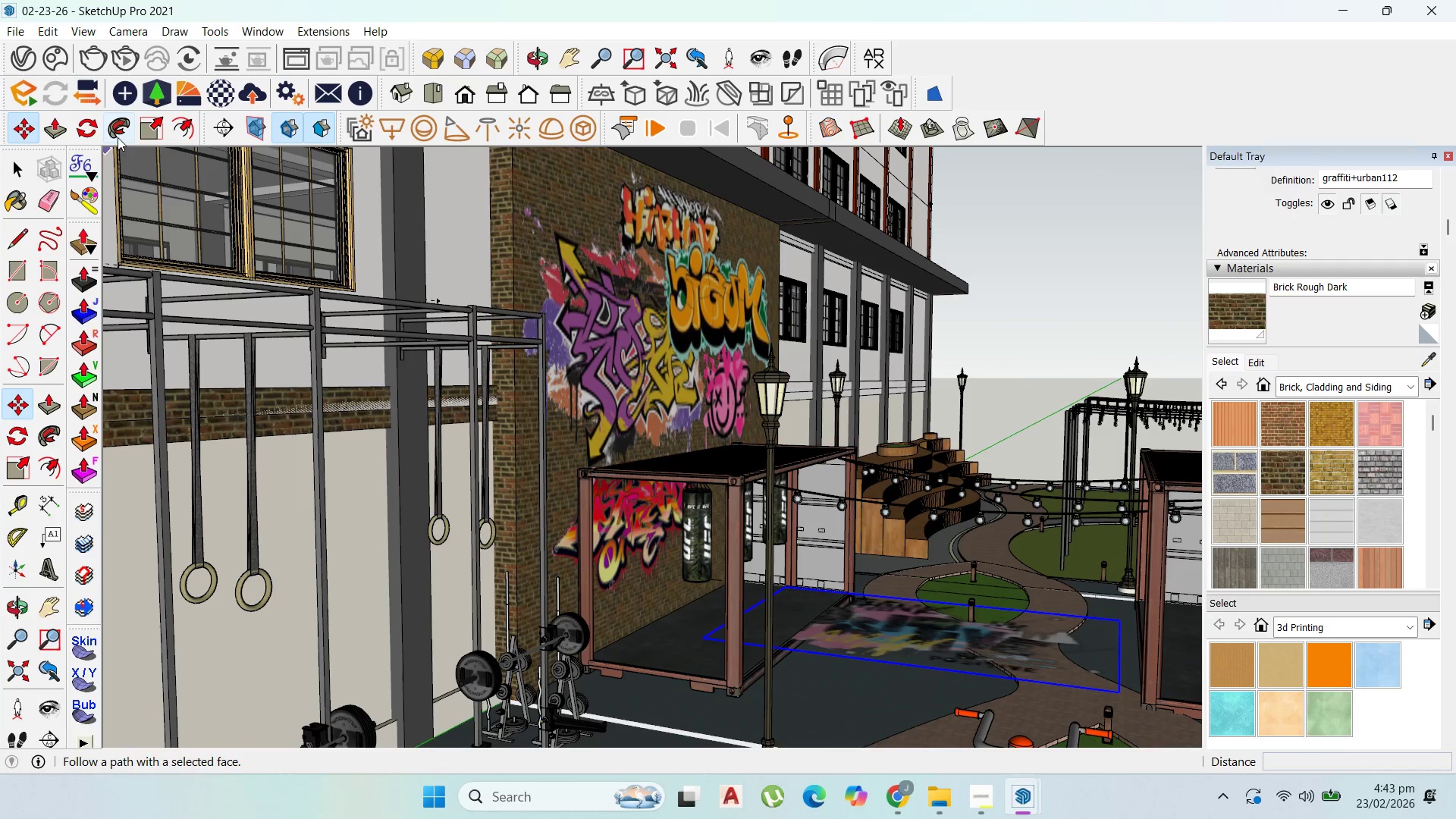 
left_click([83, 130])
 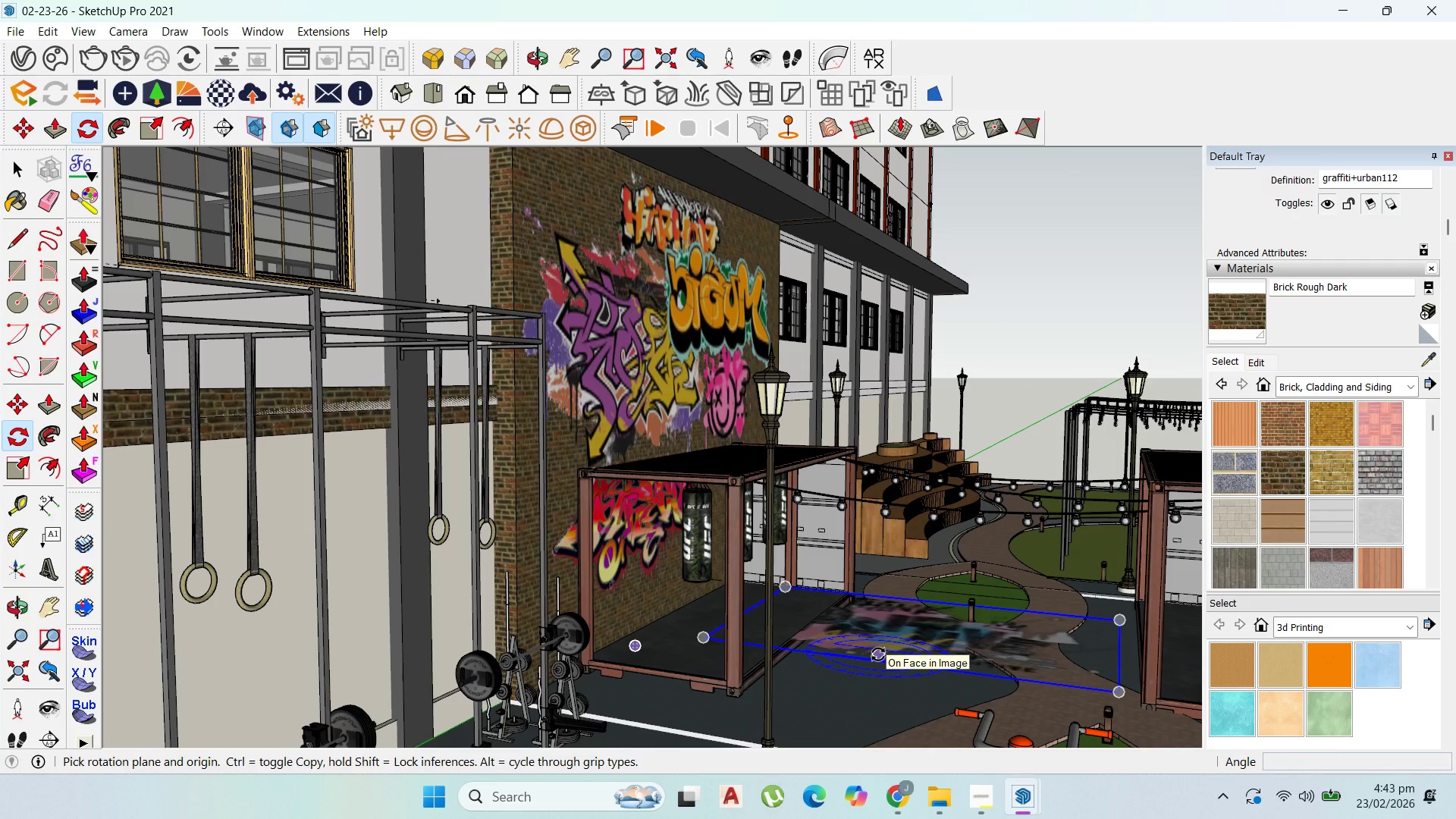 
key(ArrowLeft)
 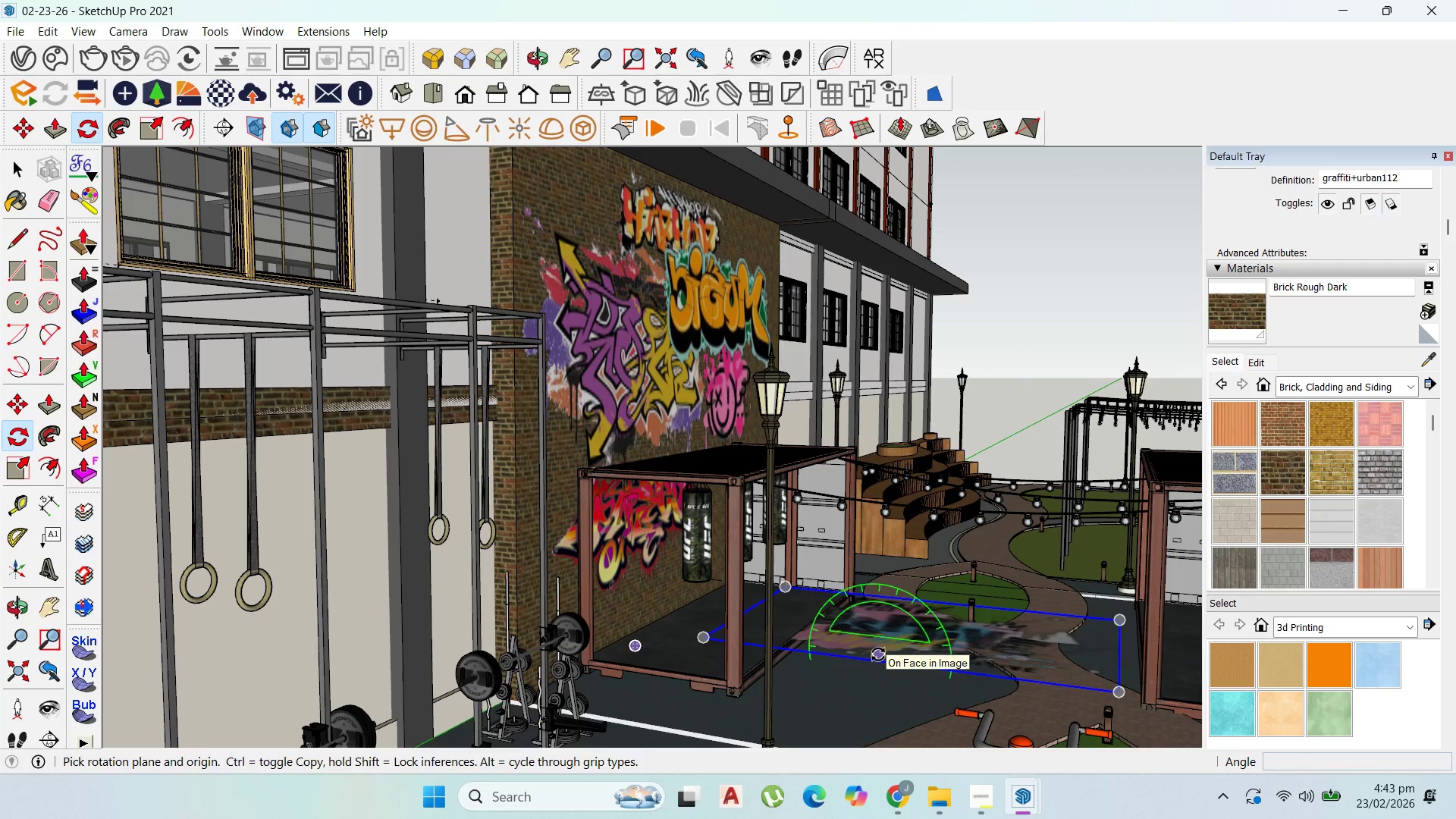 
key(ArrowUp)
 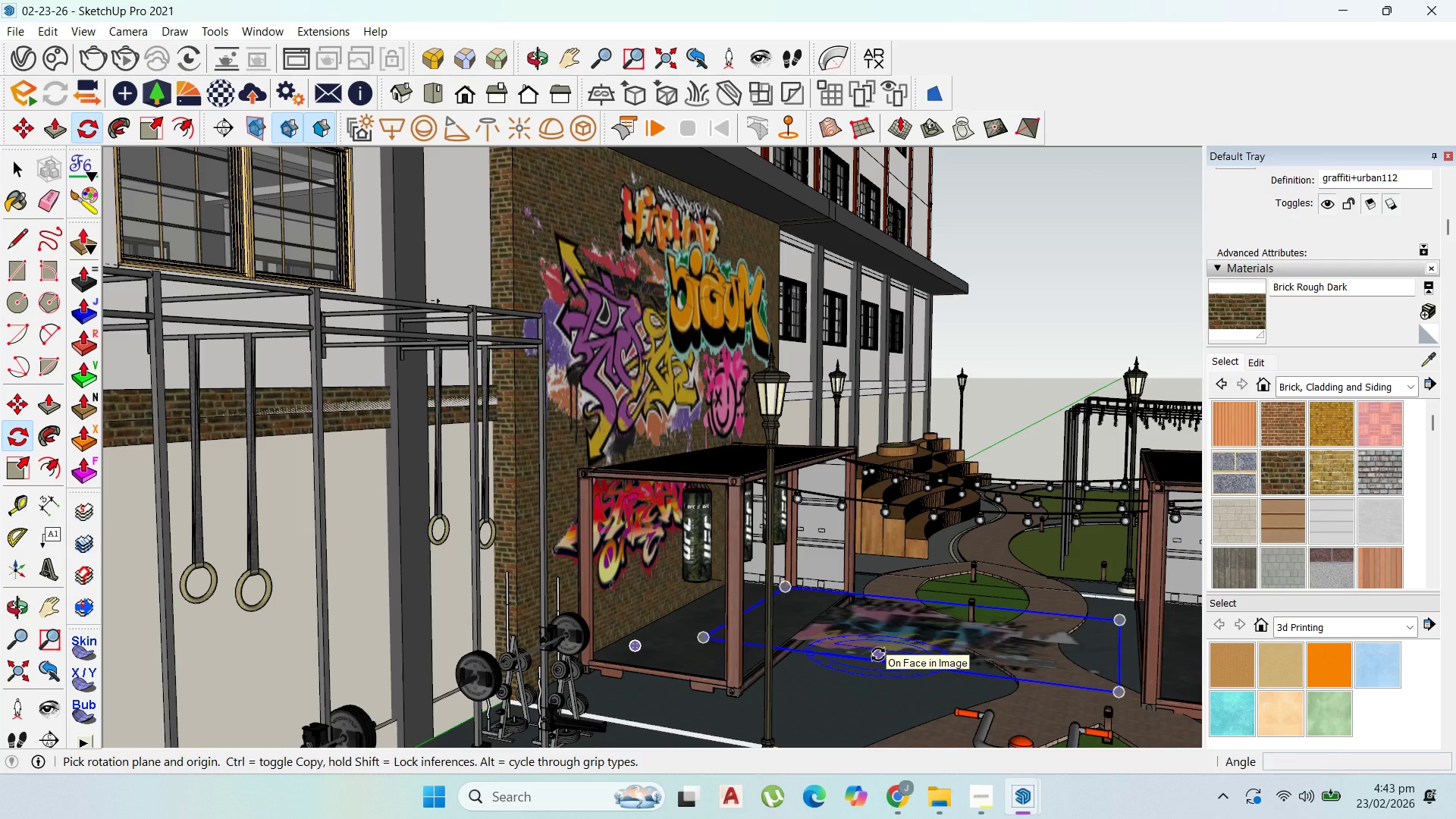 
key(ArrowRight)
 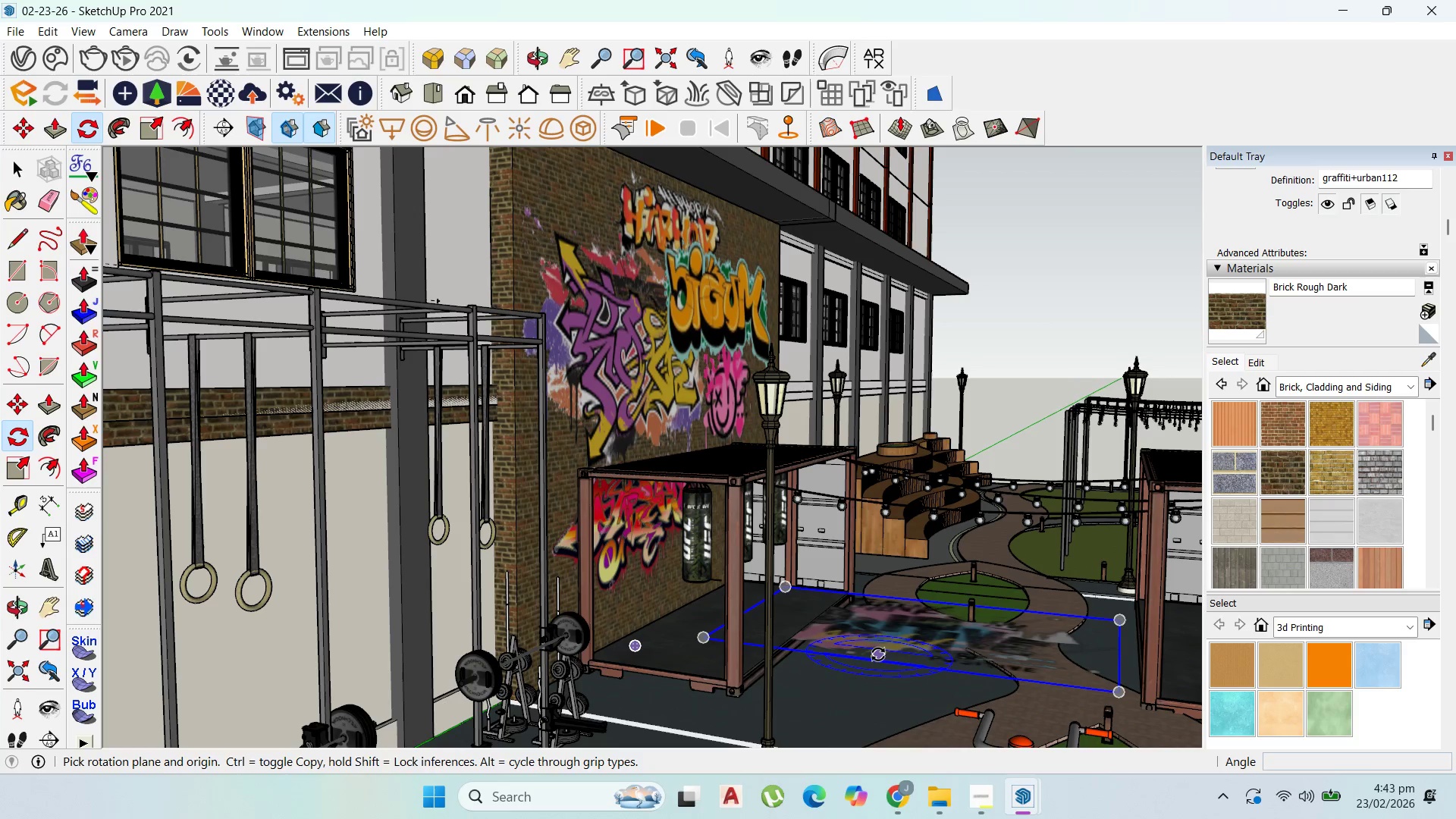 
key(ArrowLeft)
 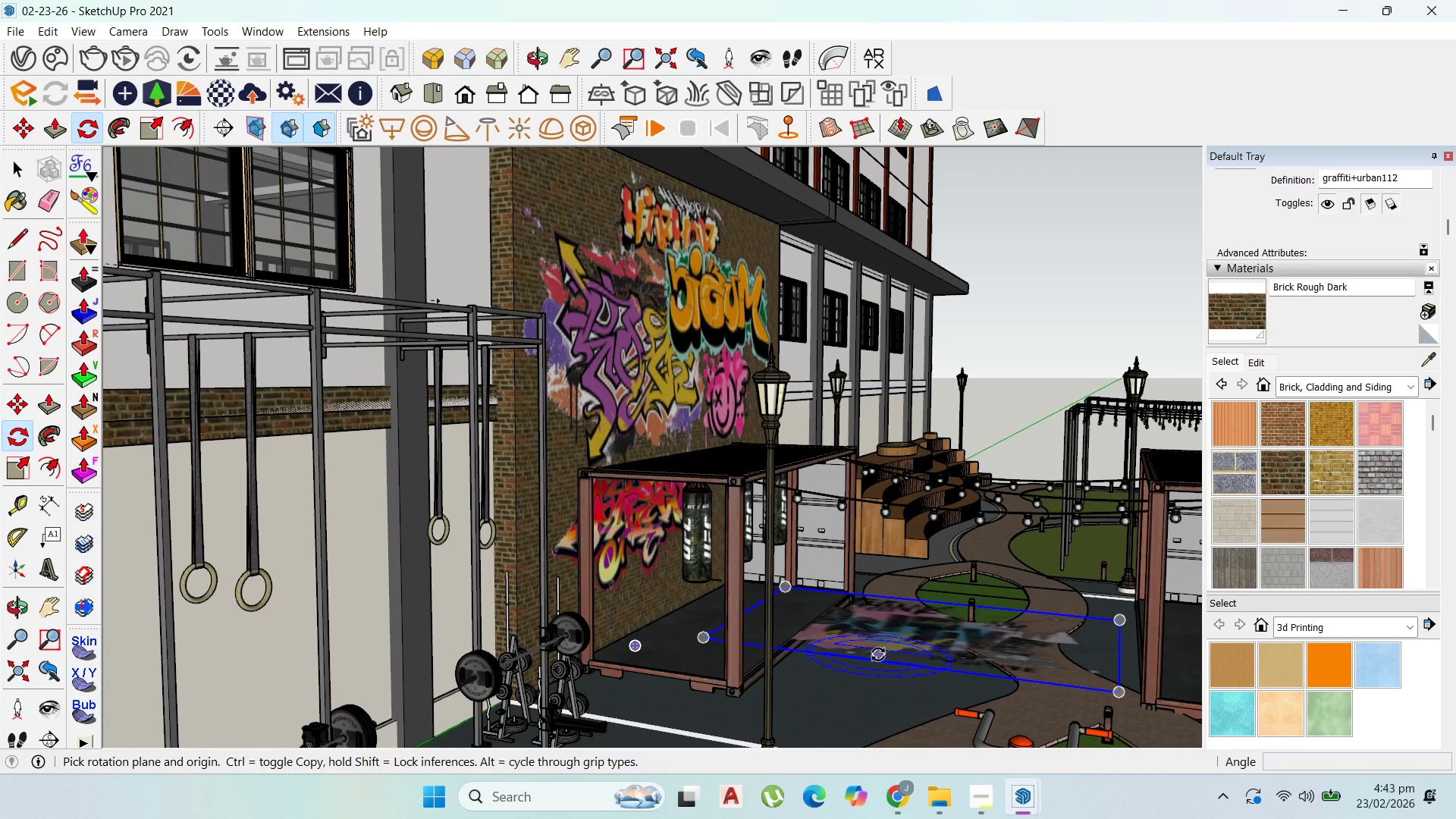 
key(ArrowUp)
 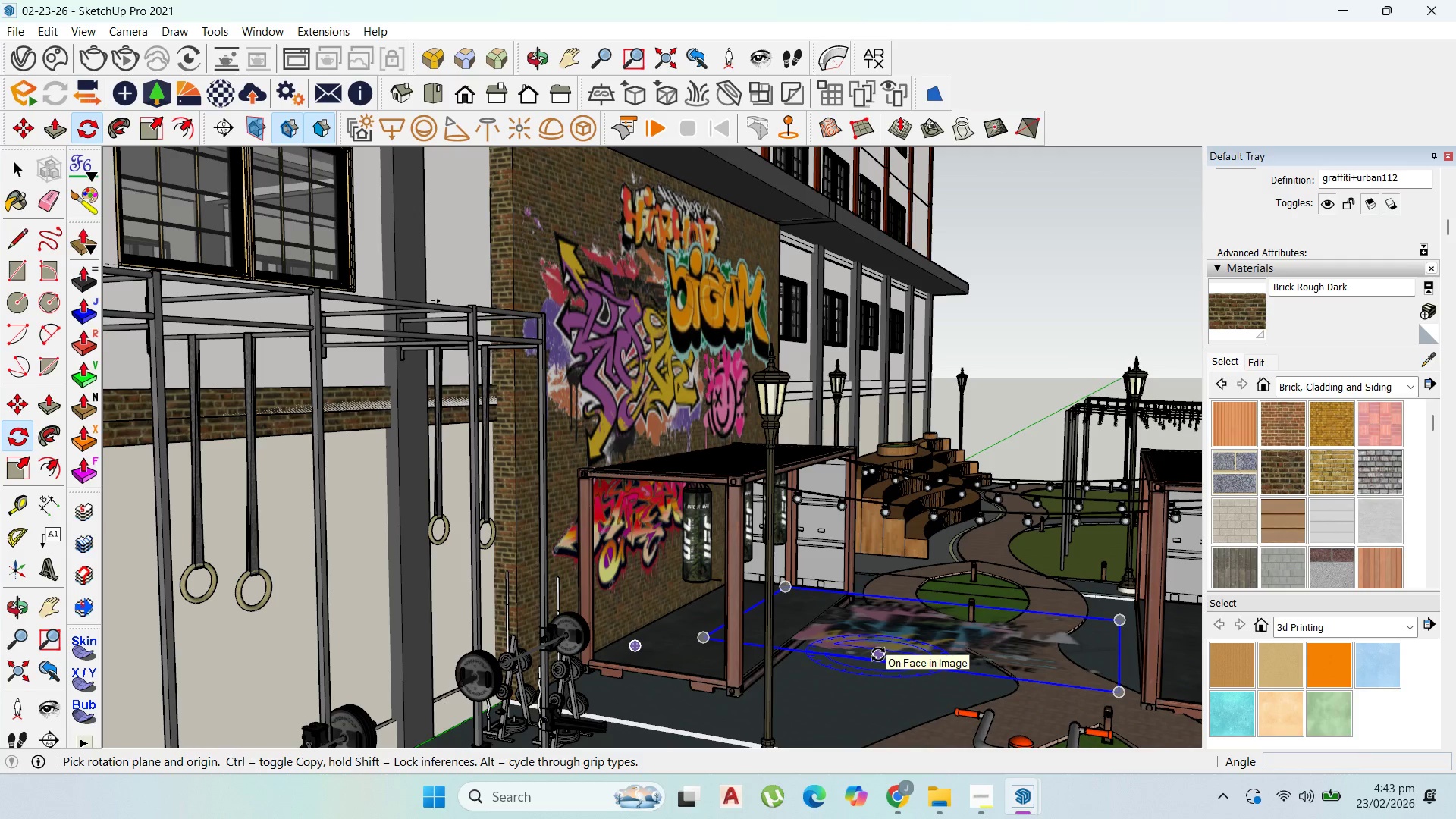 
key(ArrowDown)
 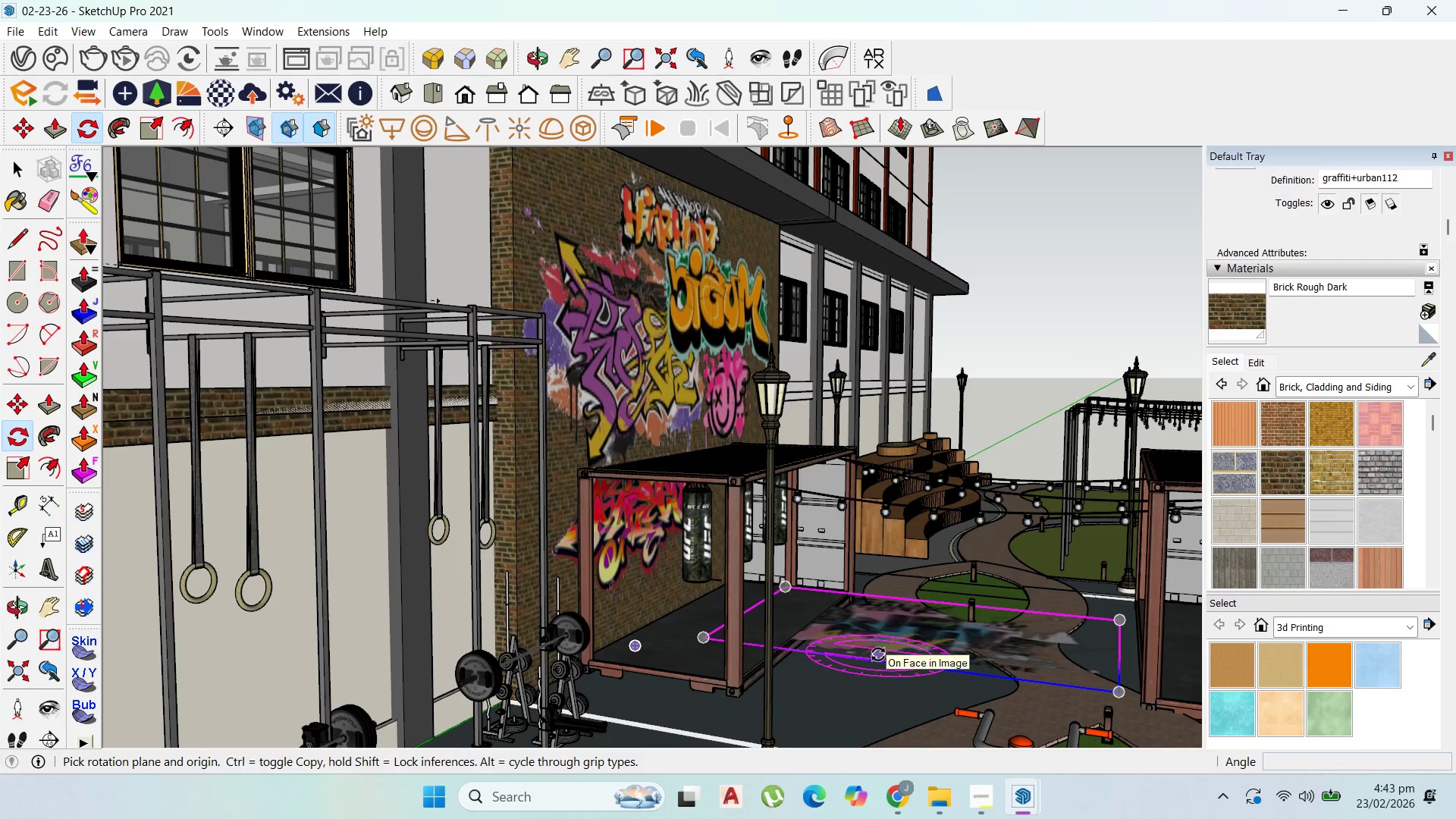 
key(ArrowRight)
 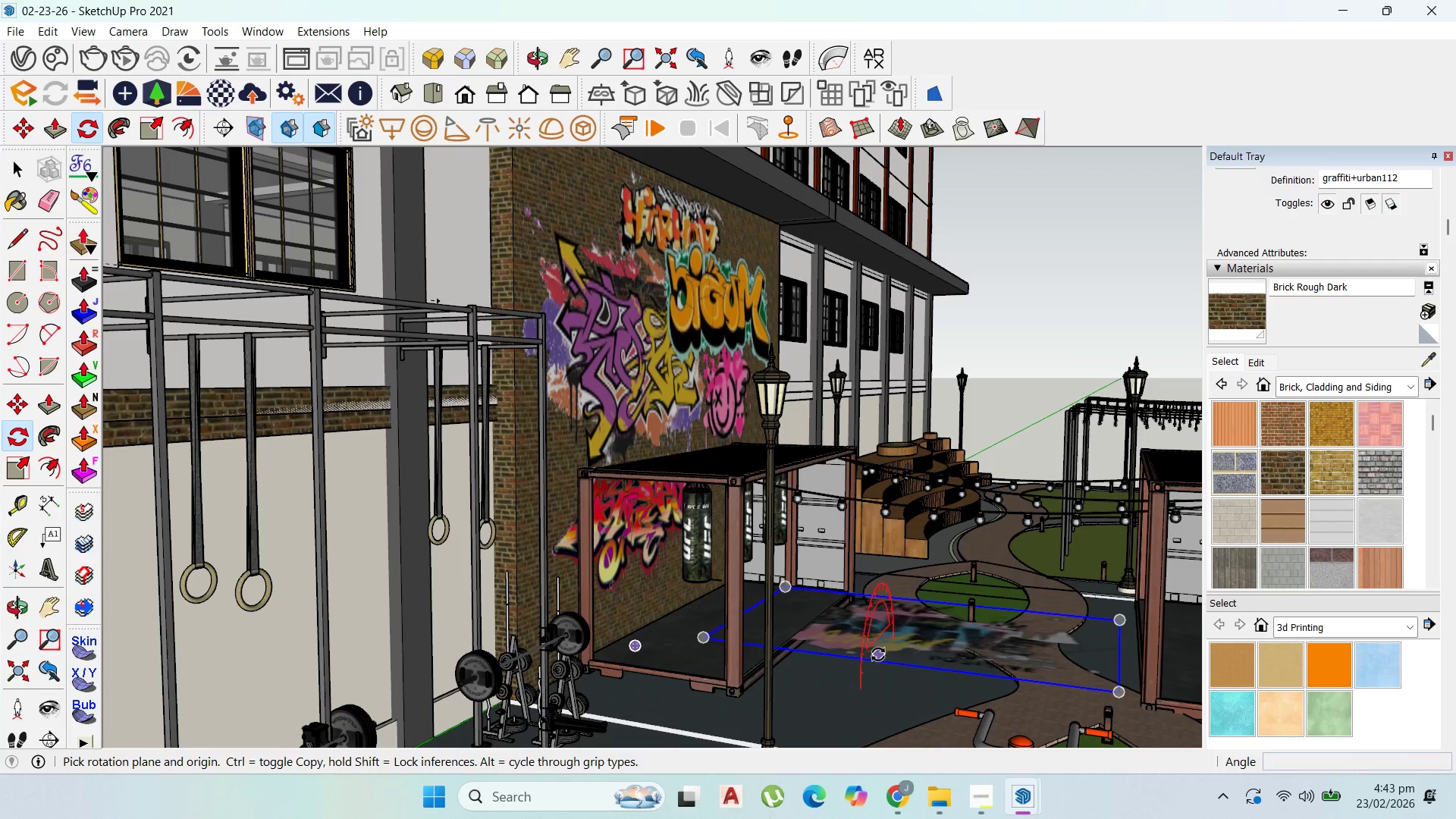 
left_click([878, 654])
 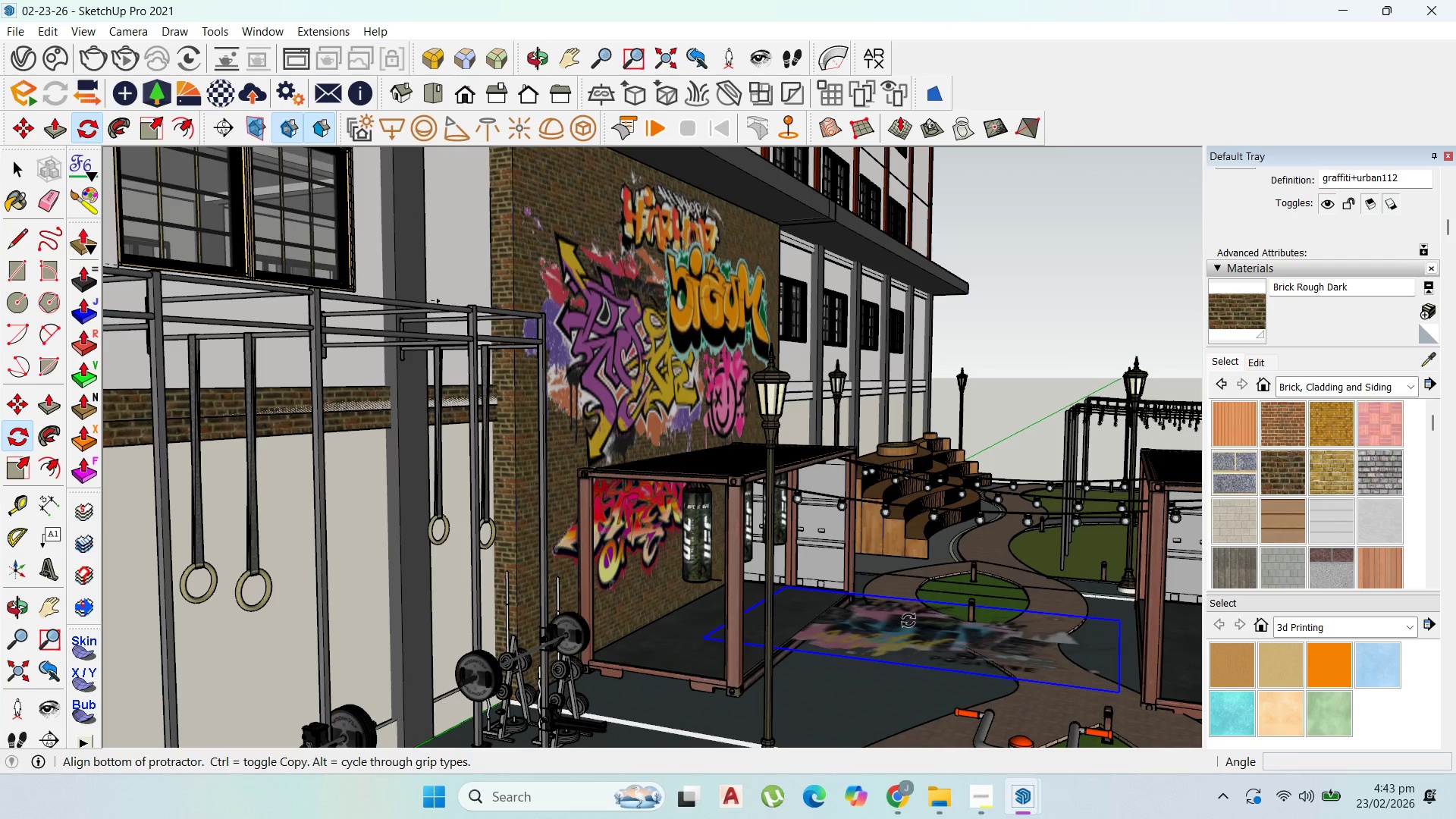 
left_click([908, 620])
 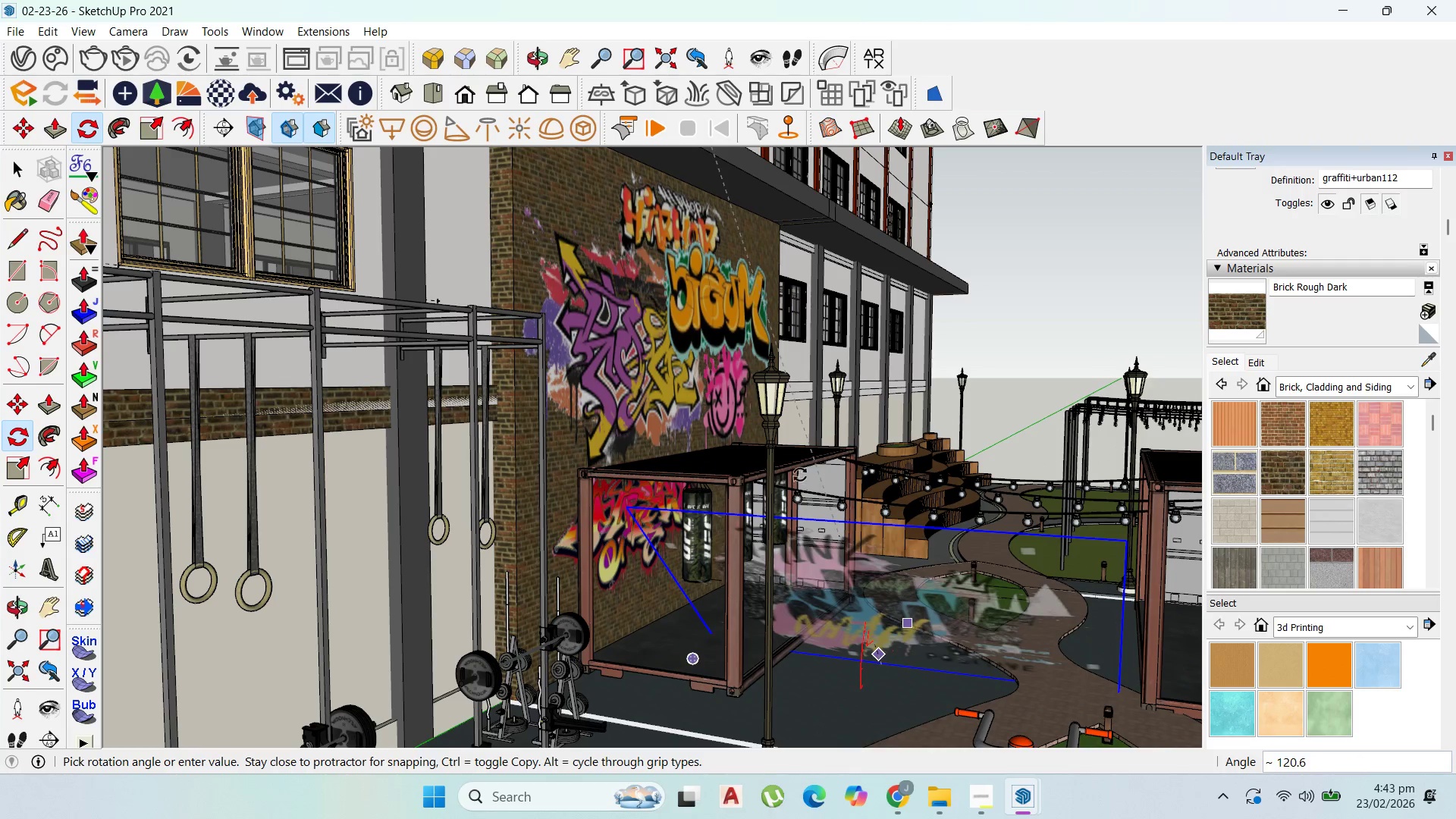 
key(ArrowUp)
 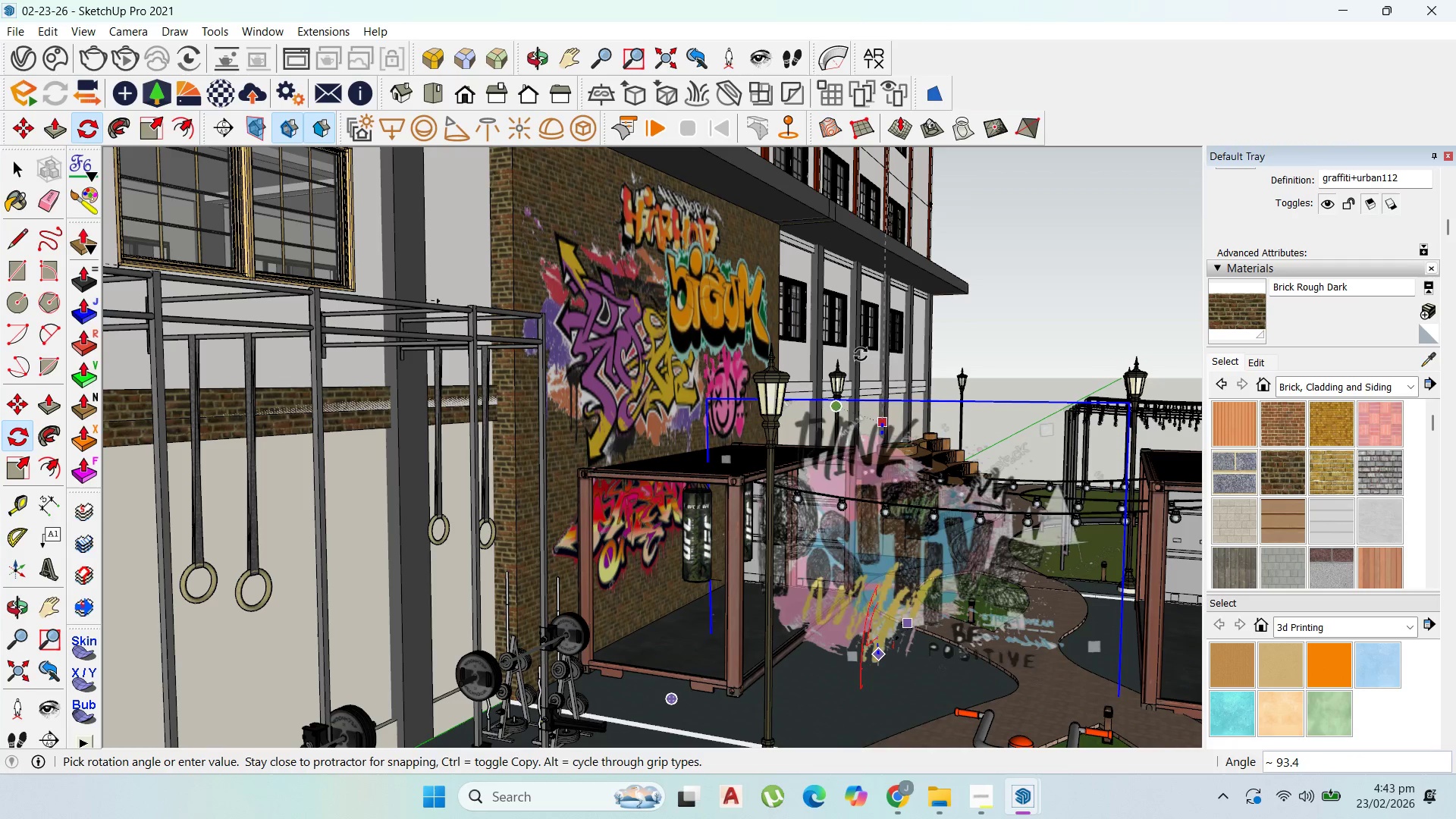 
left_click([861, 353])
 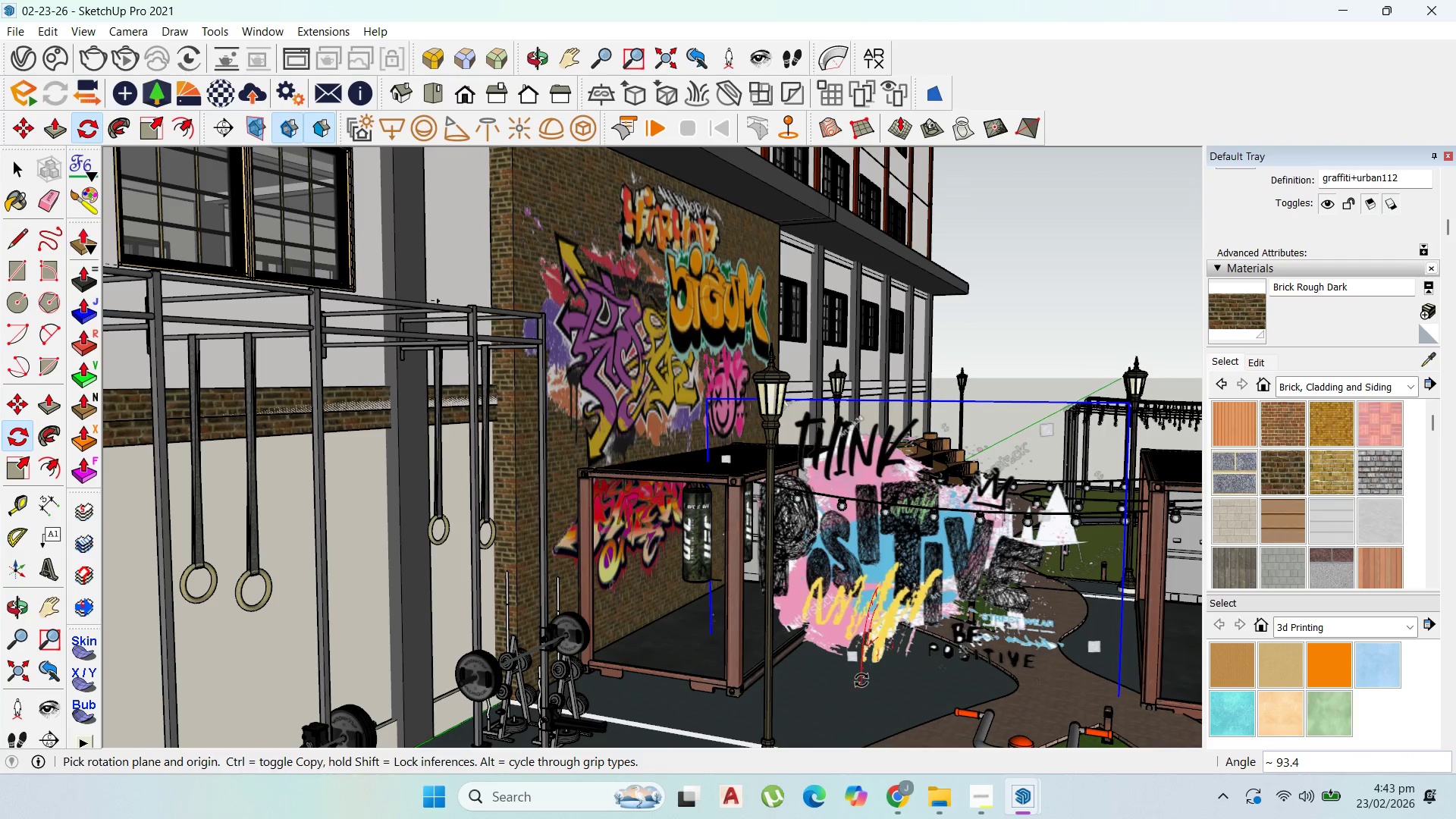 
left_click([861, 680])
 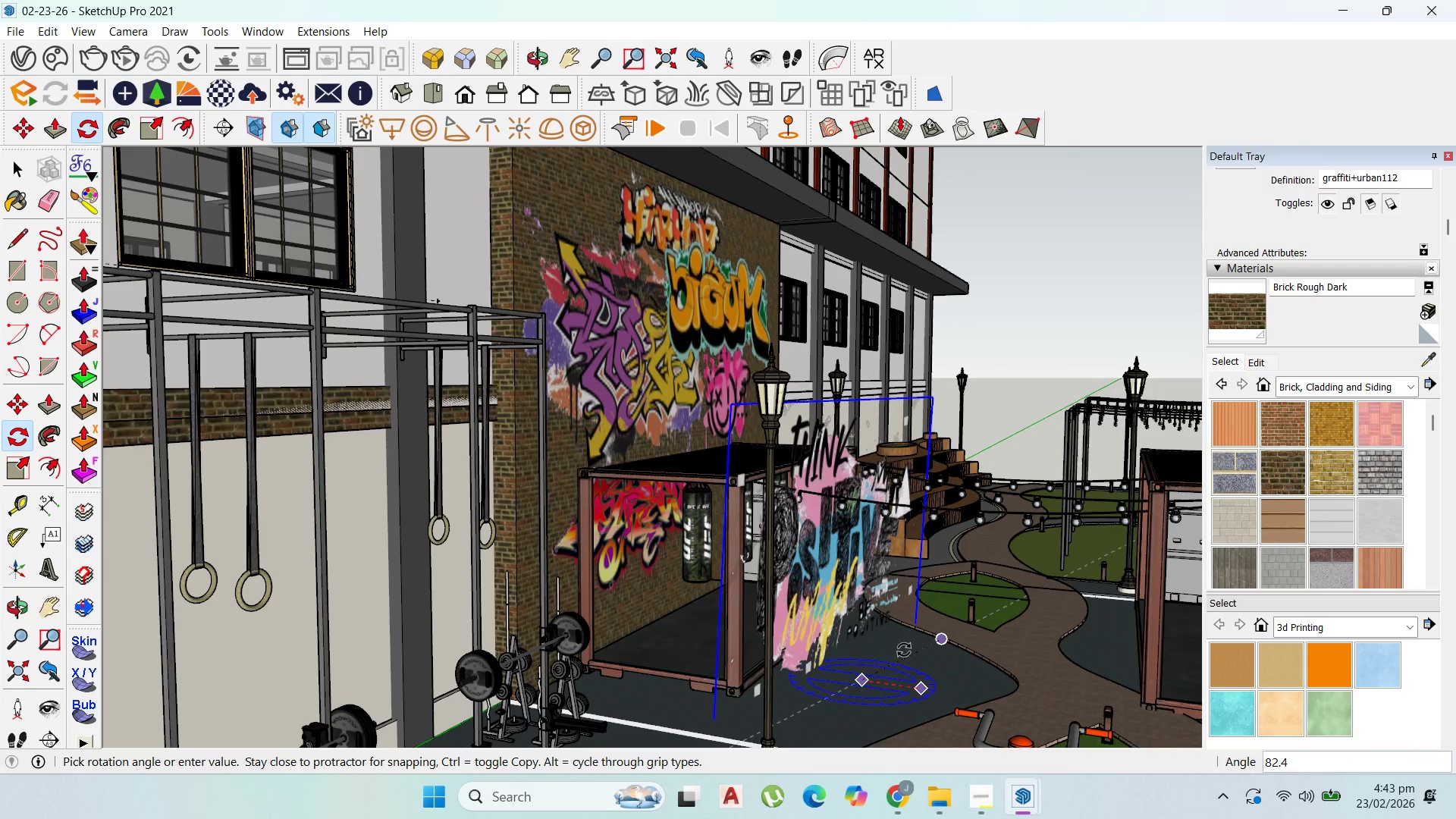 
key(ArrowRight)
 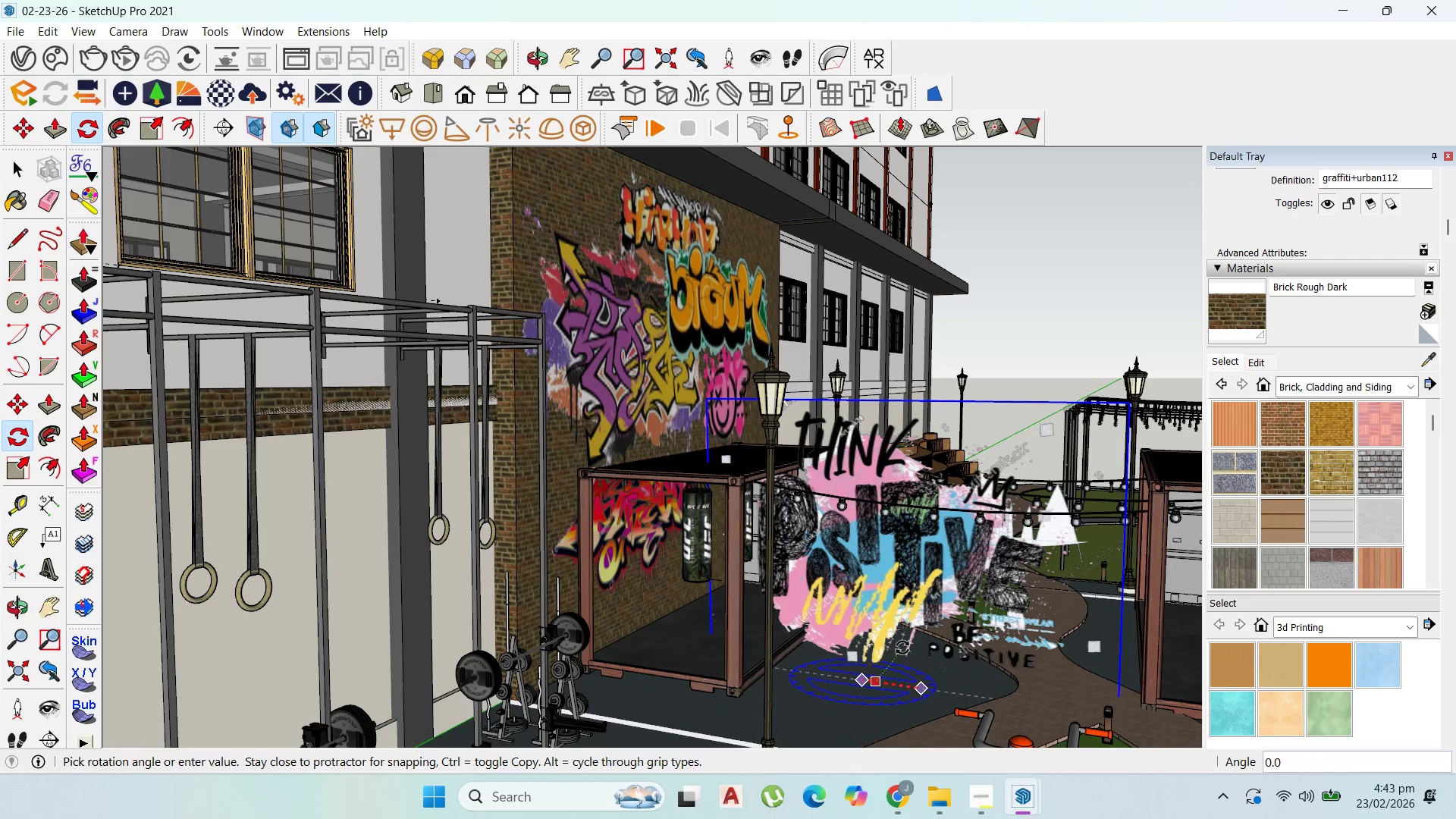 
key(ArrowRight)
 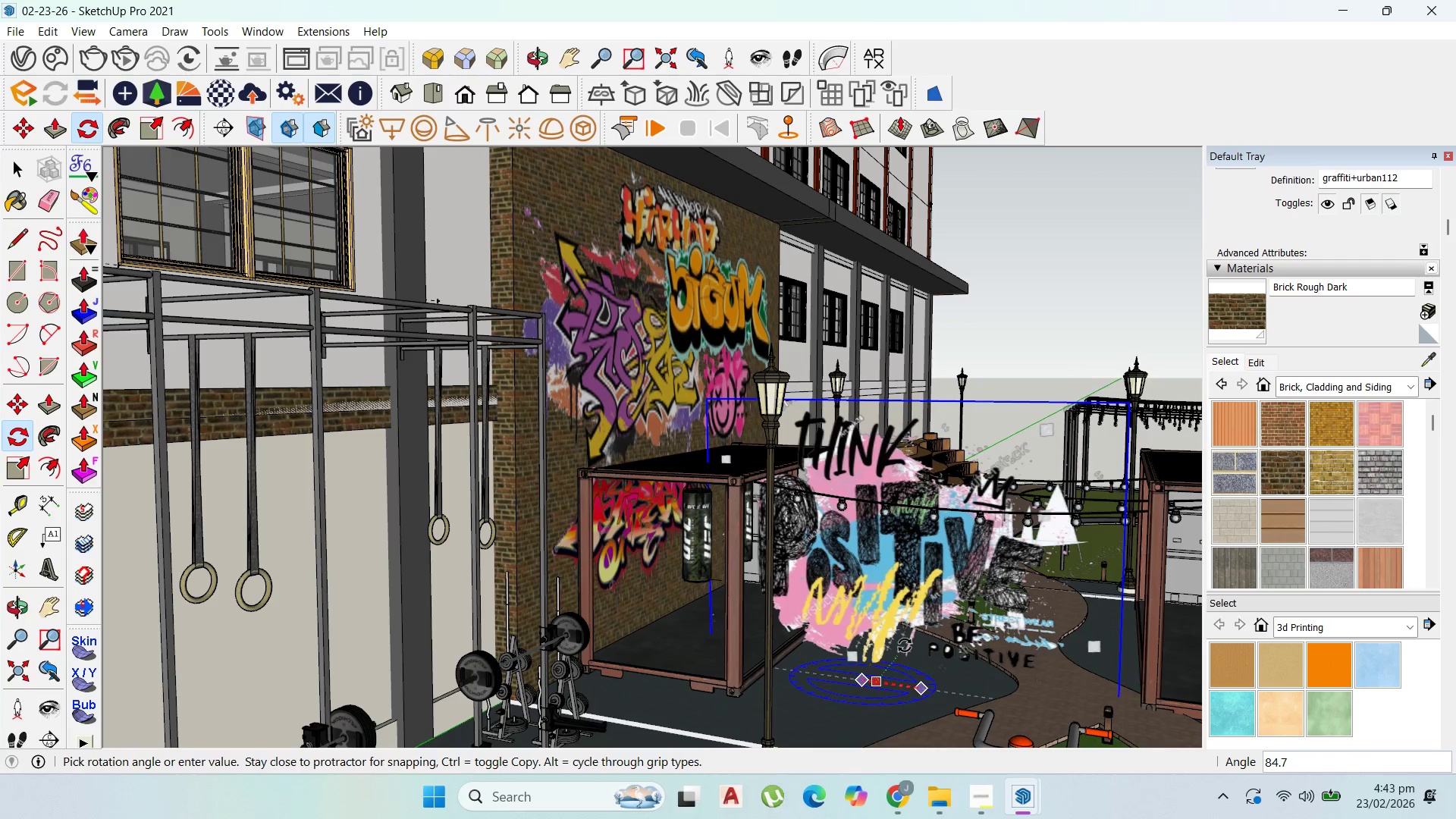 
key(ArrowLeft)
 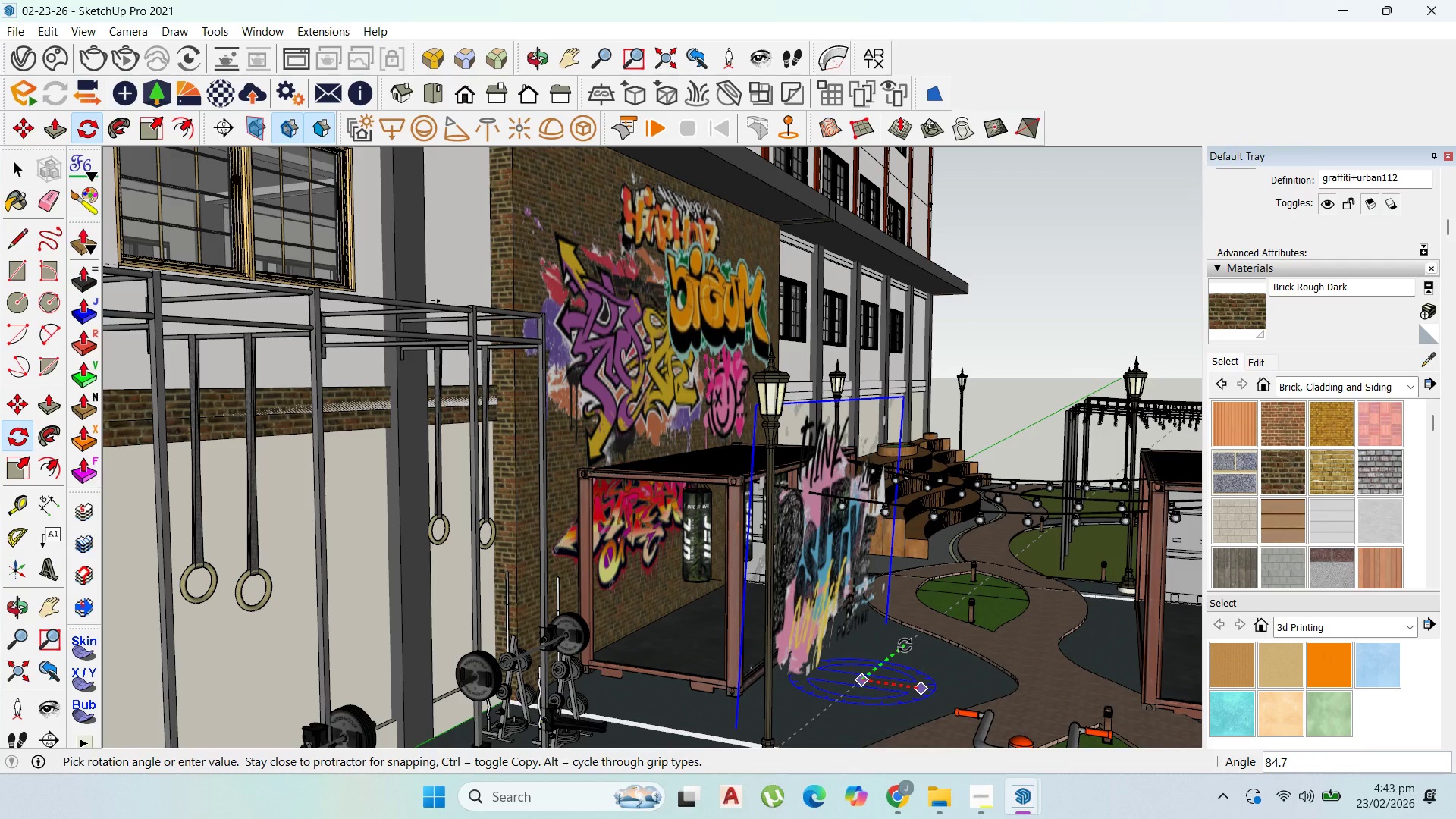 
left_click([905, 645])
 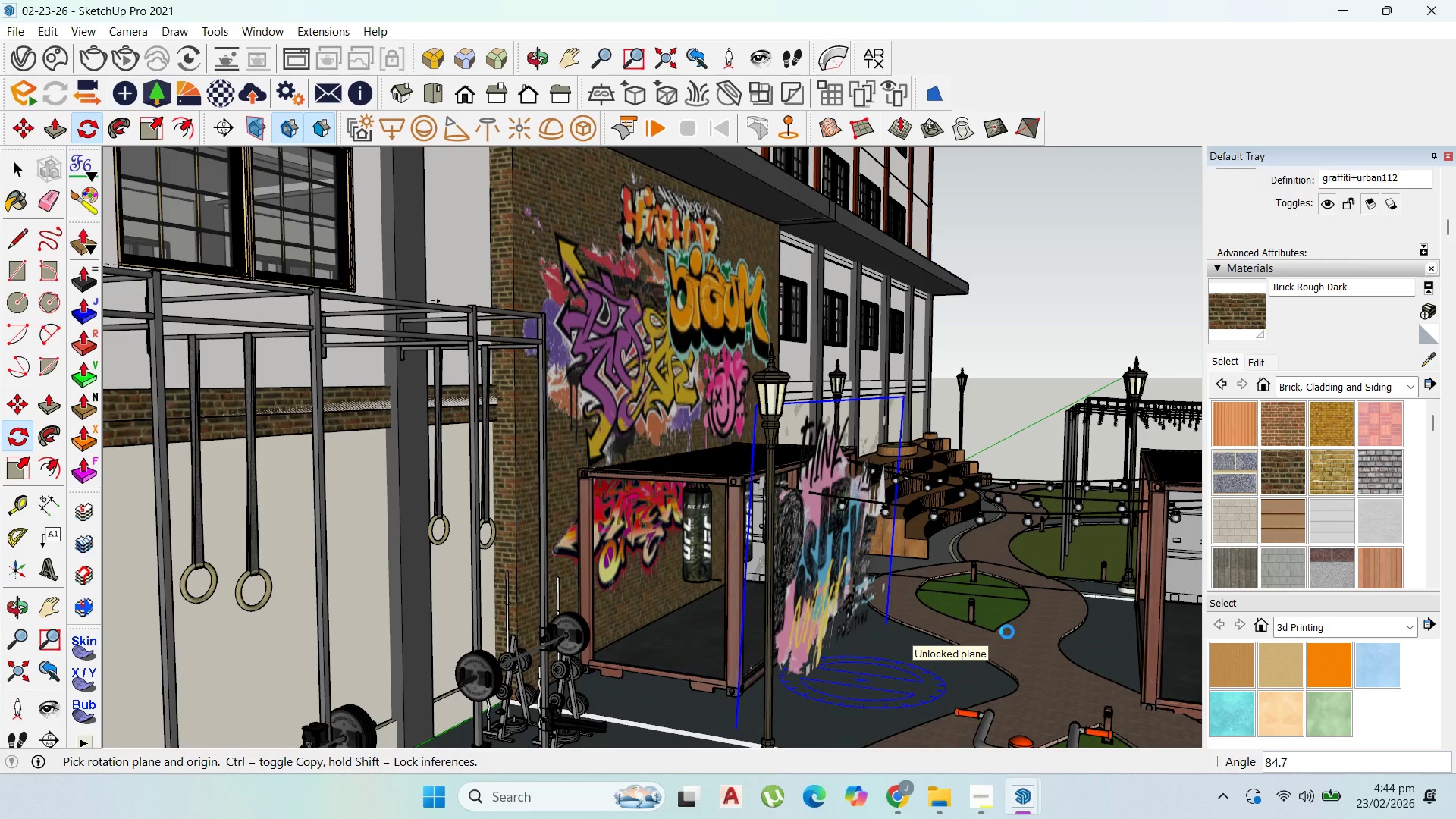 
wait(12.33)
 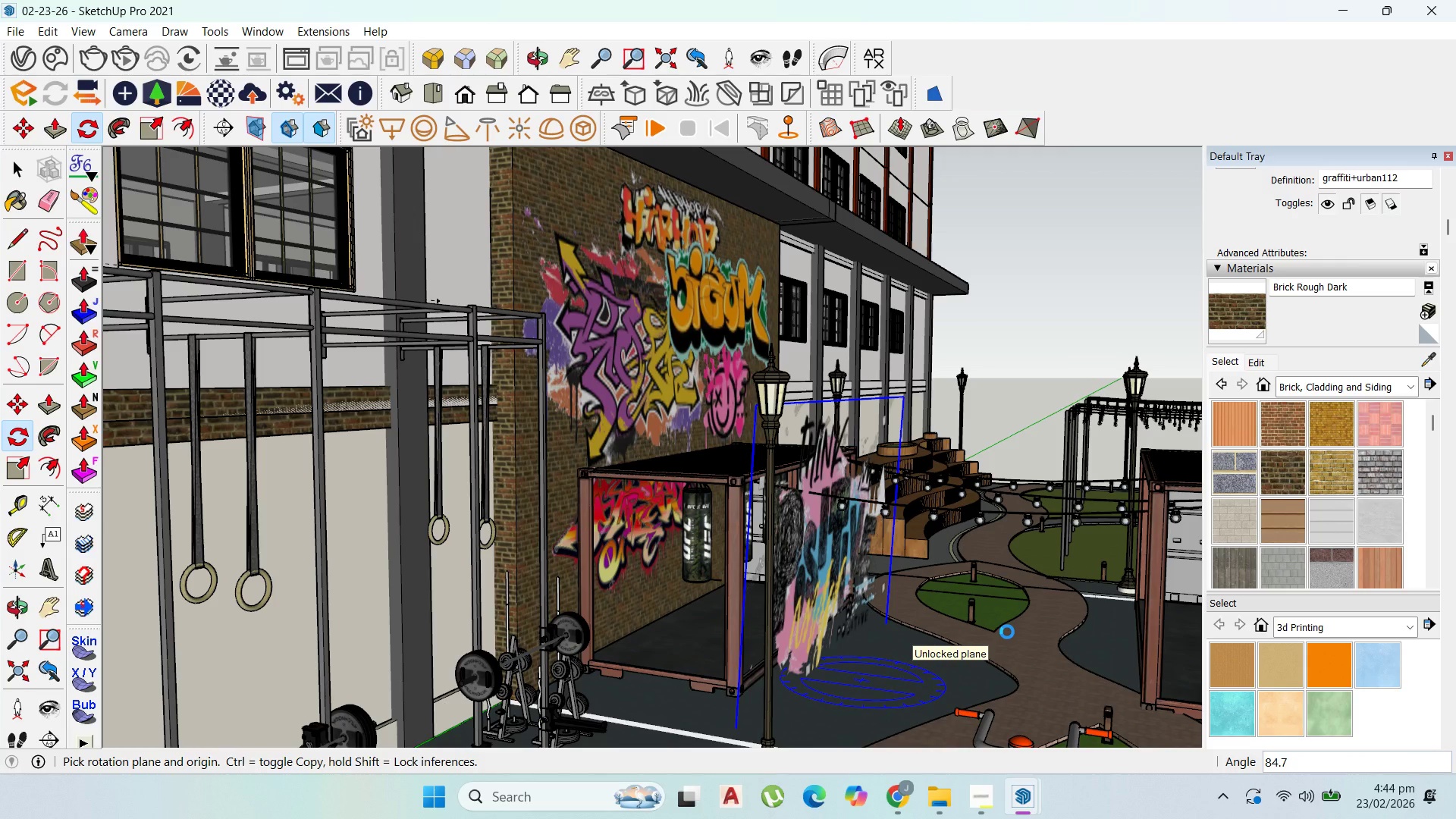 
left_click([10, 167])
 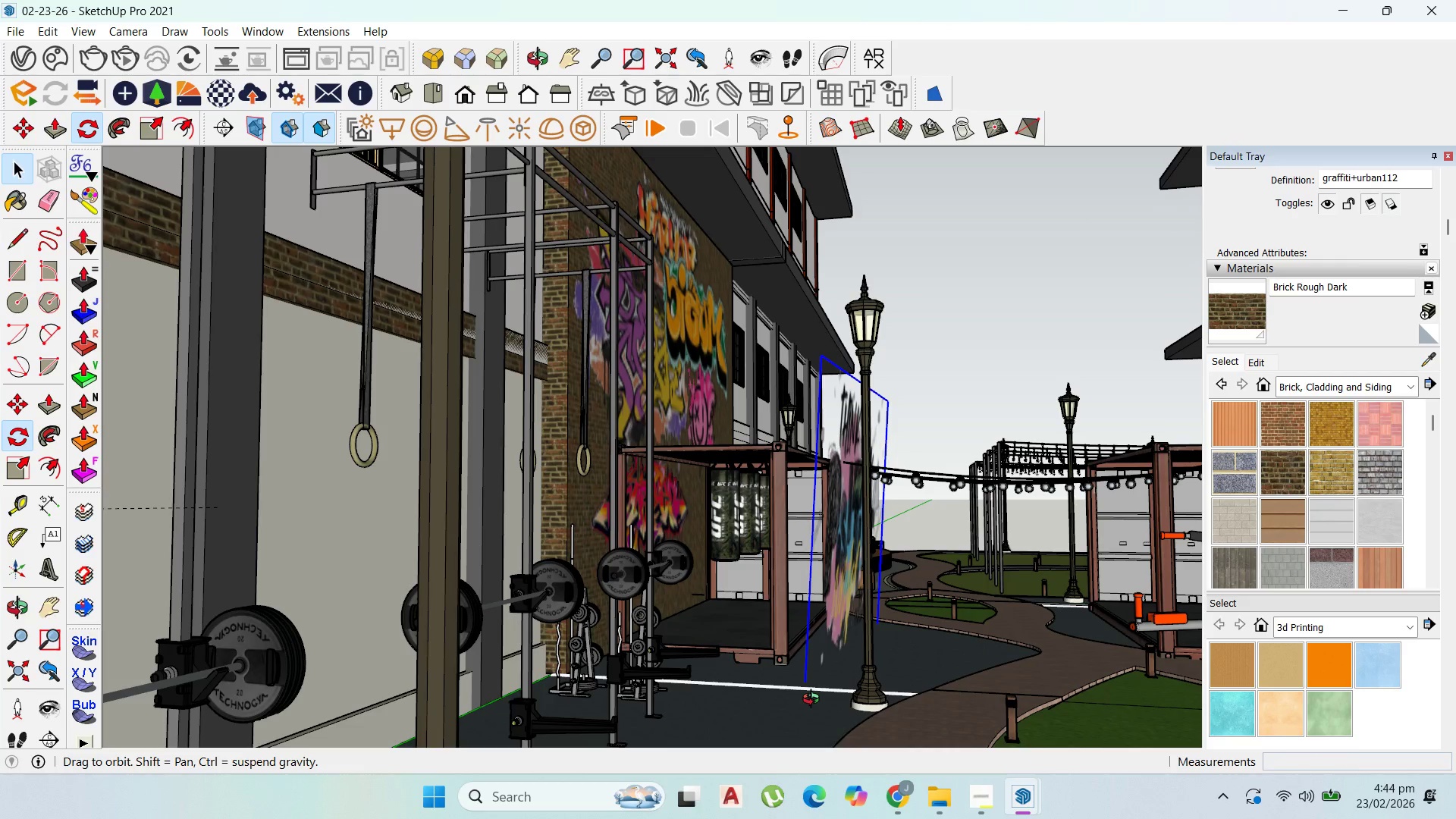 
key(Delete)
 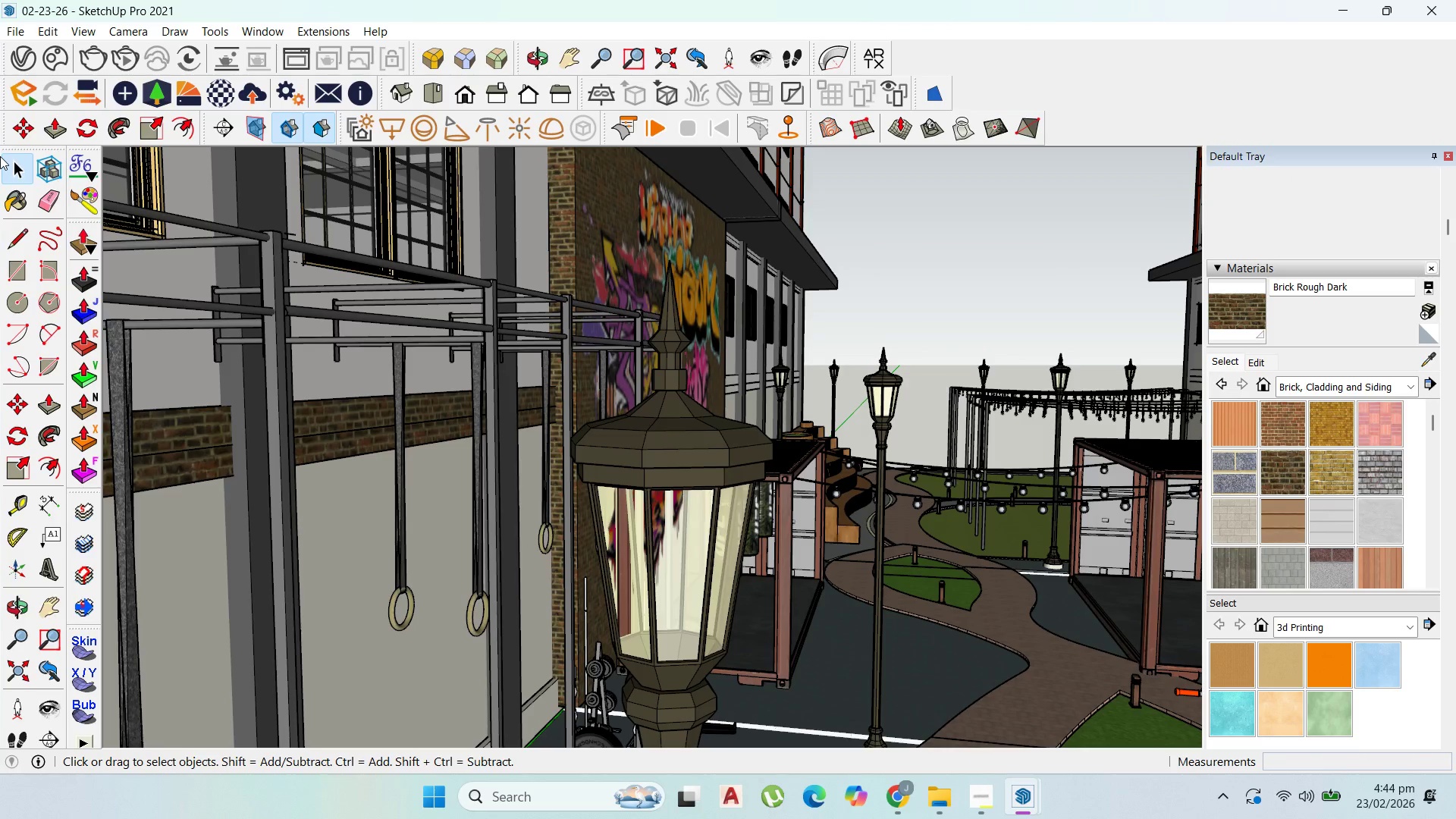 
left_click([14, 177])
 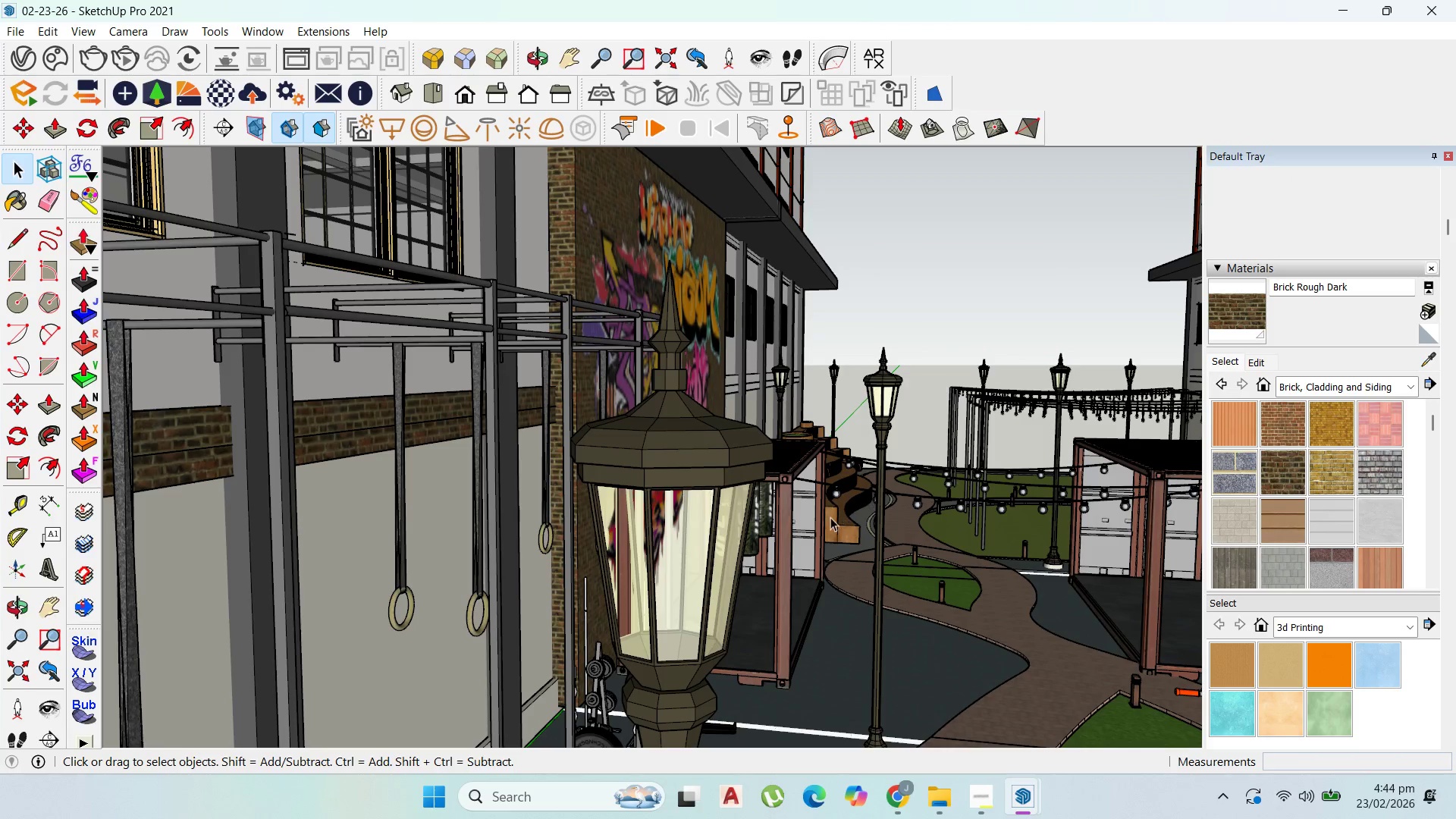 
scroll: coordinate [746, 520], scroll_direction: up, amount: 9.0
 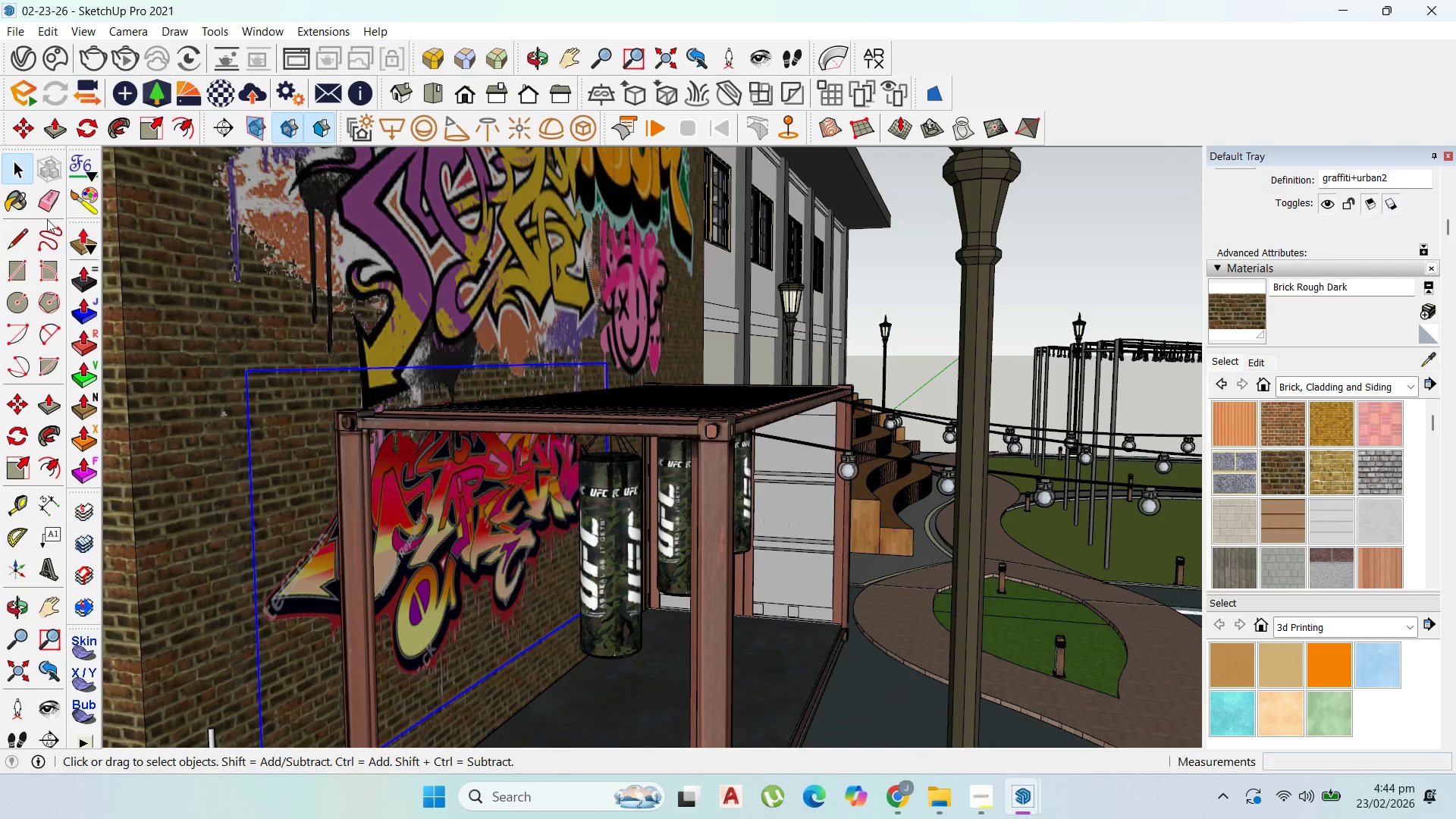 
left_click([151, 130])
 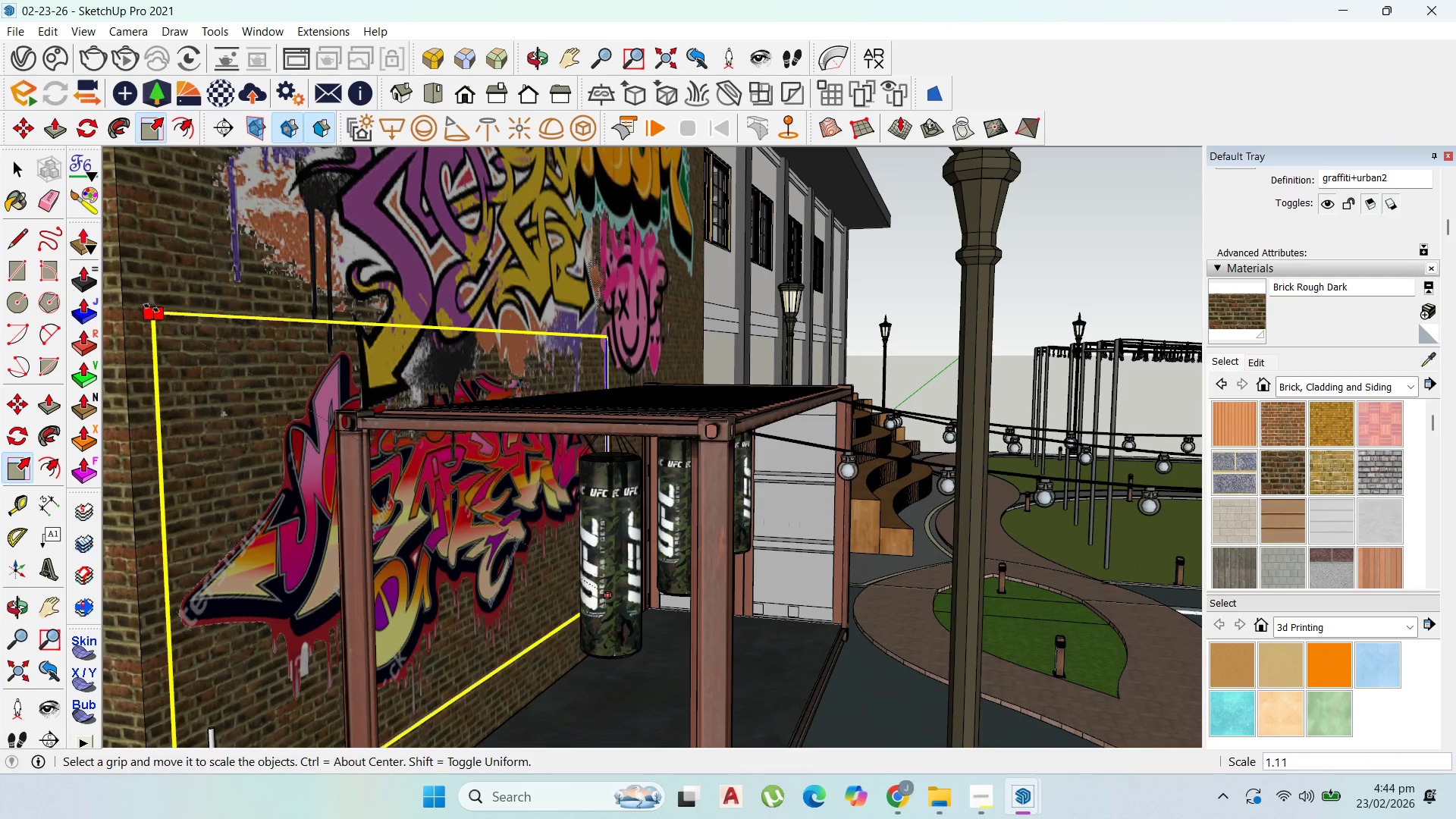 
left_click([140, 301])
 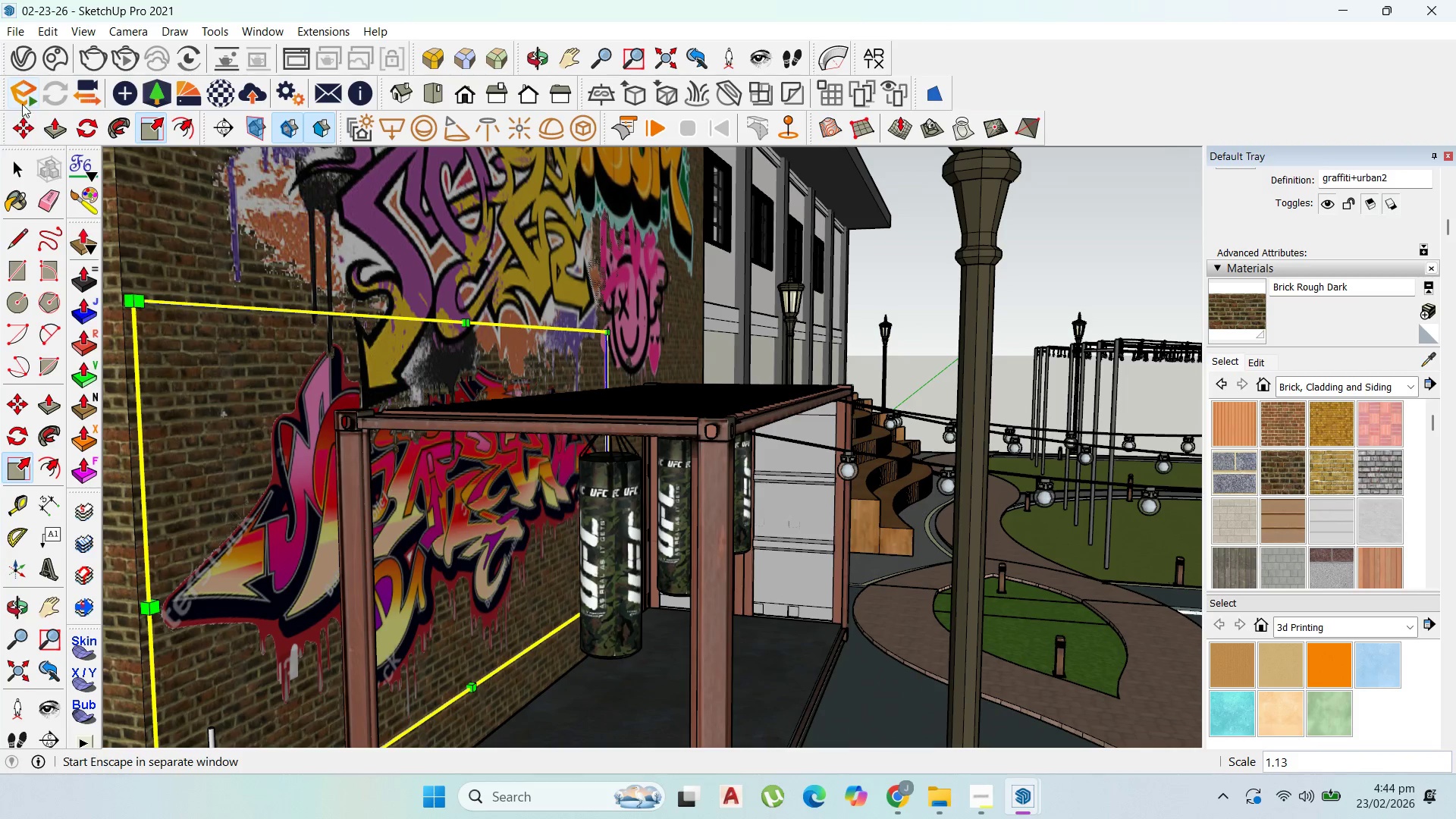 
left_click([20, 129])
 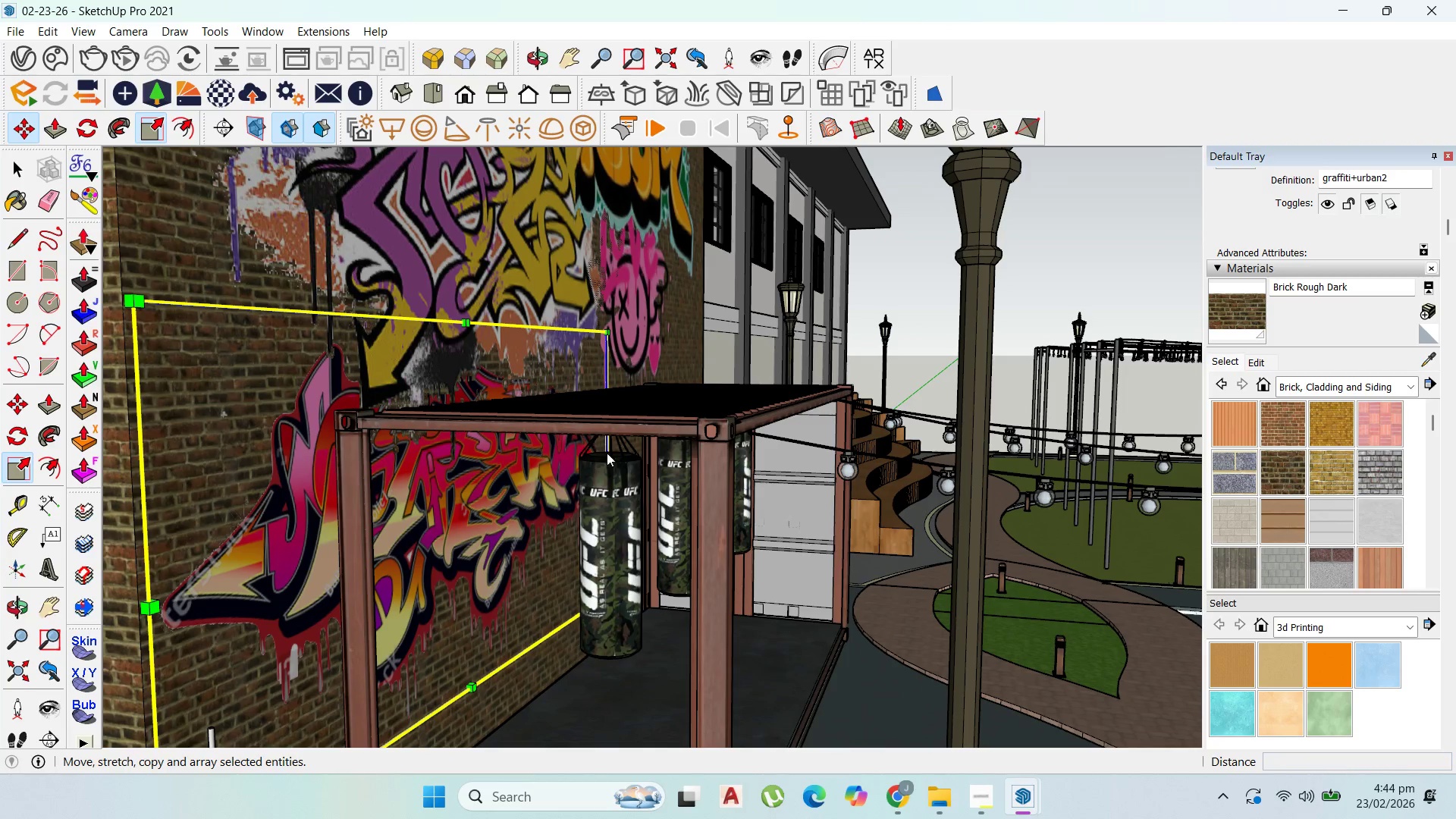 
scroll: coordinate [583, 463], scroll_direction: down, amount: 13.0
 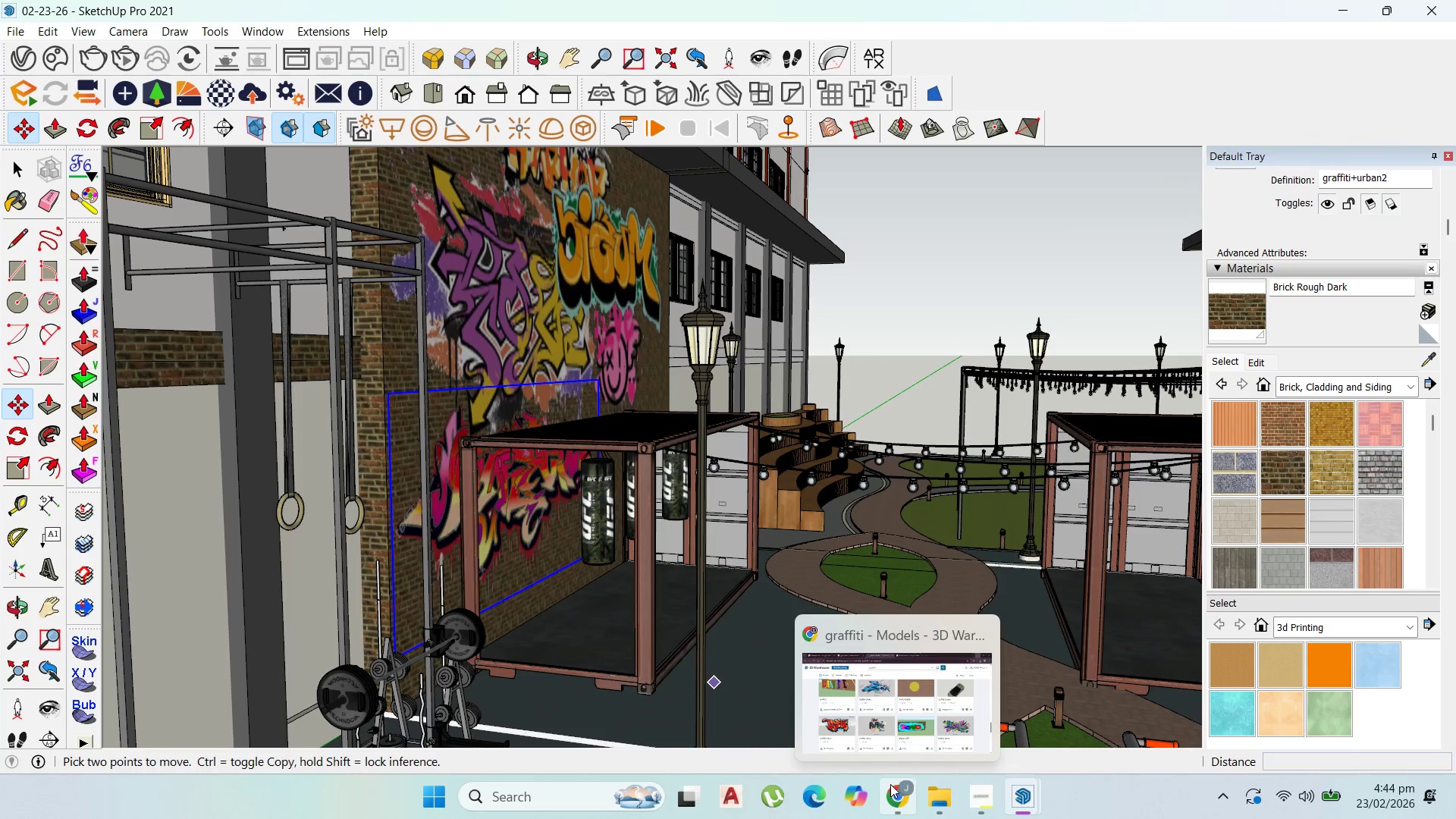 
left_click([908, 706])
 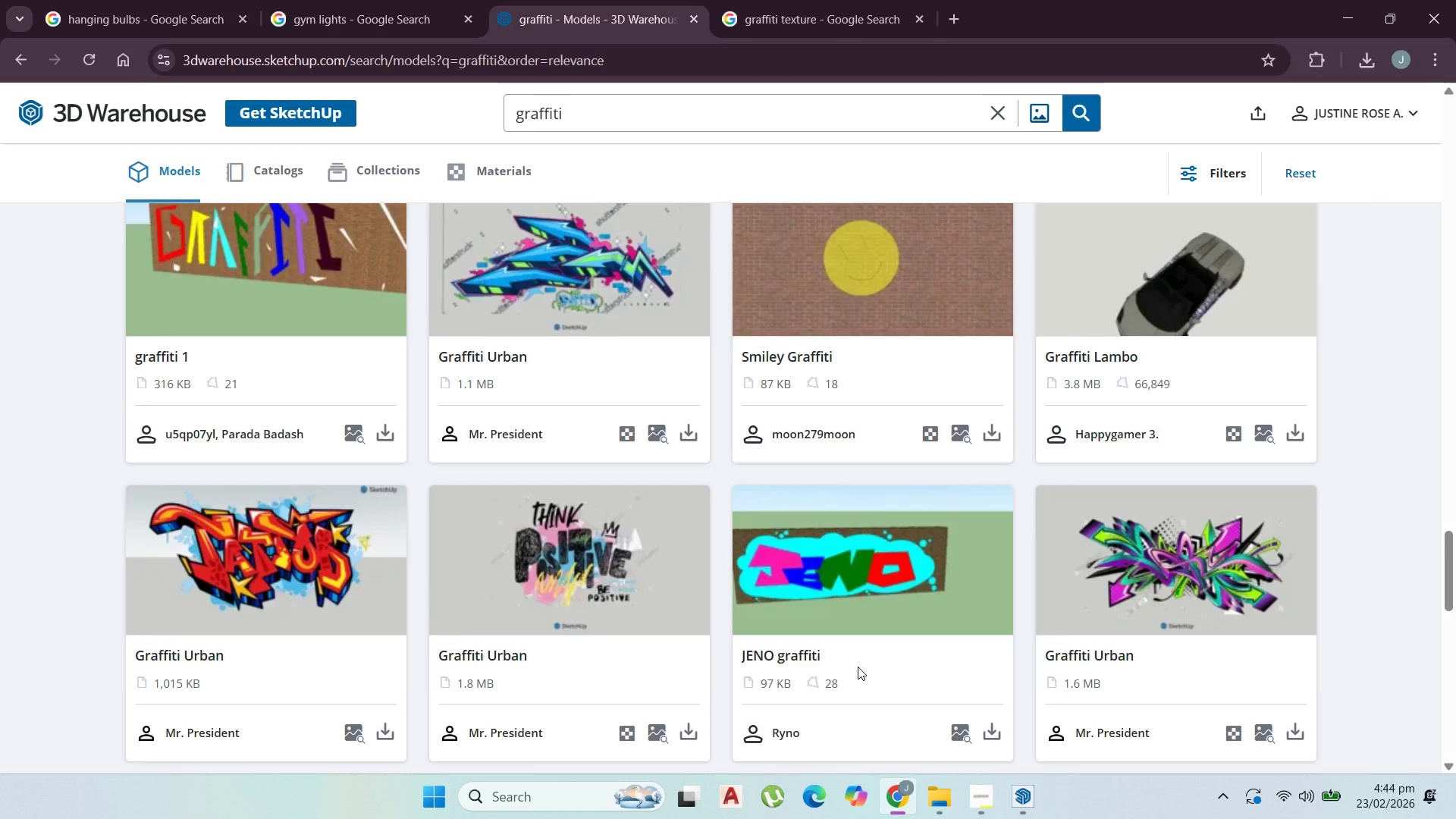 
scroll: coordinate [616, 661], scroll_direction: down, amount: 8.0
 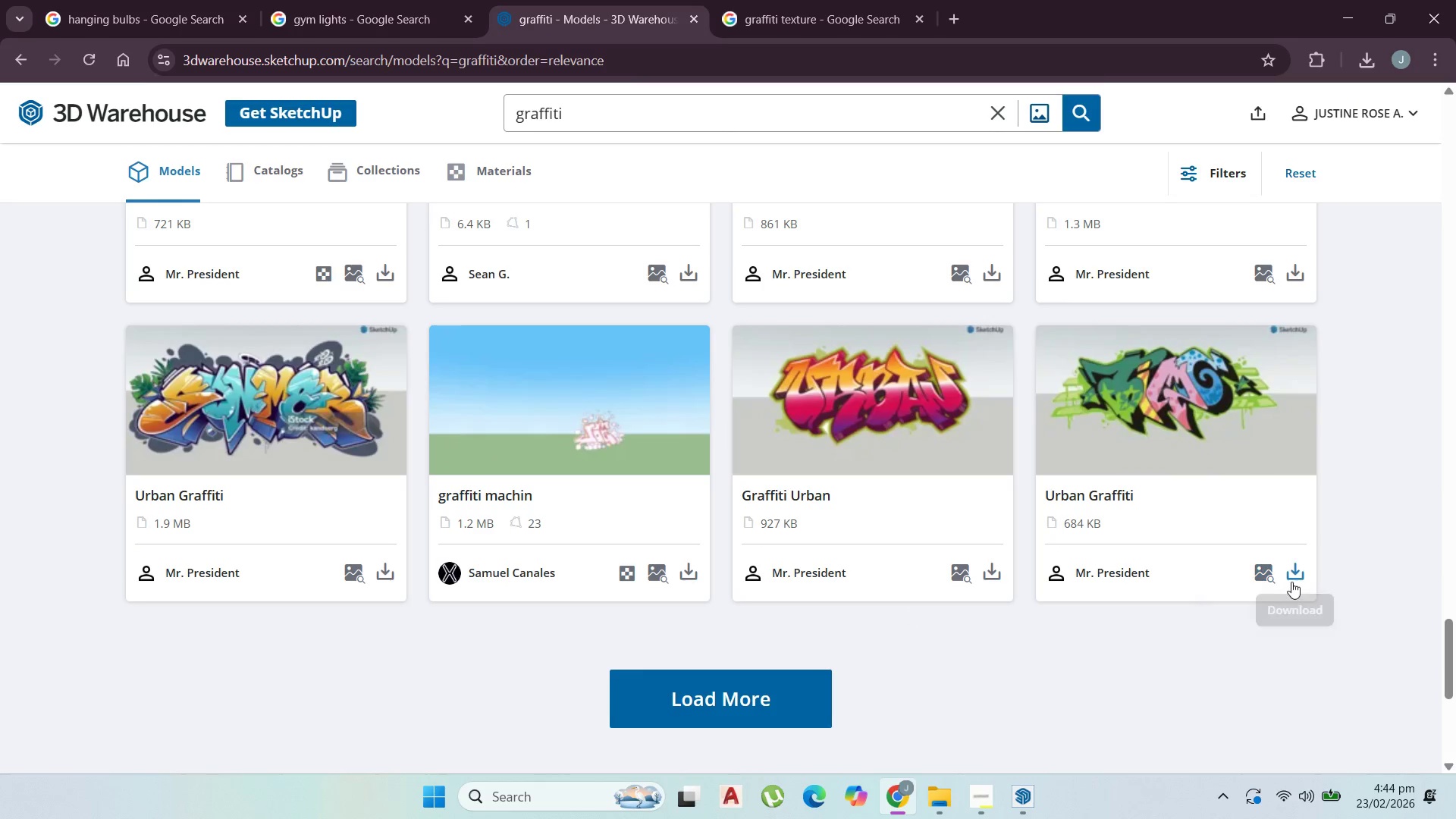 
left_click([1300, 582])
 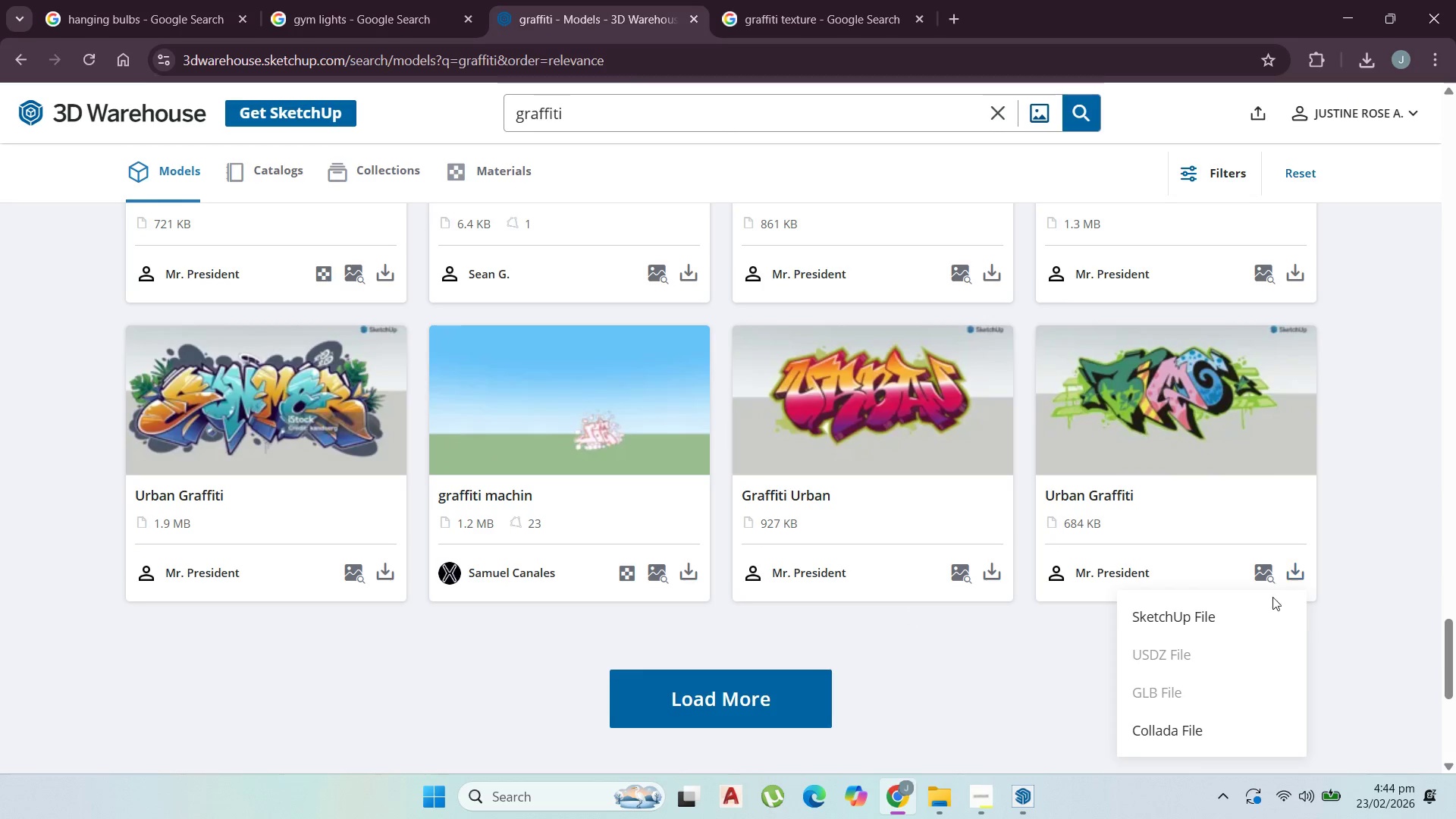 
left_click([1269, 600])
 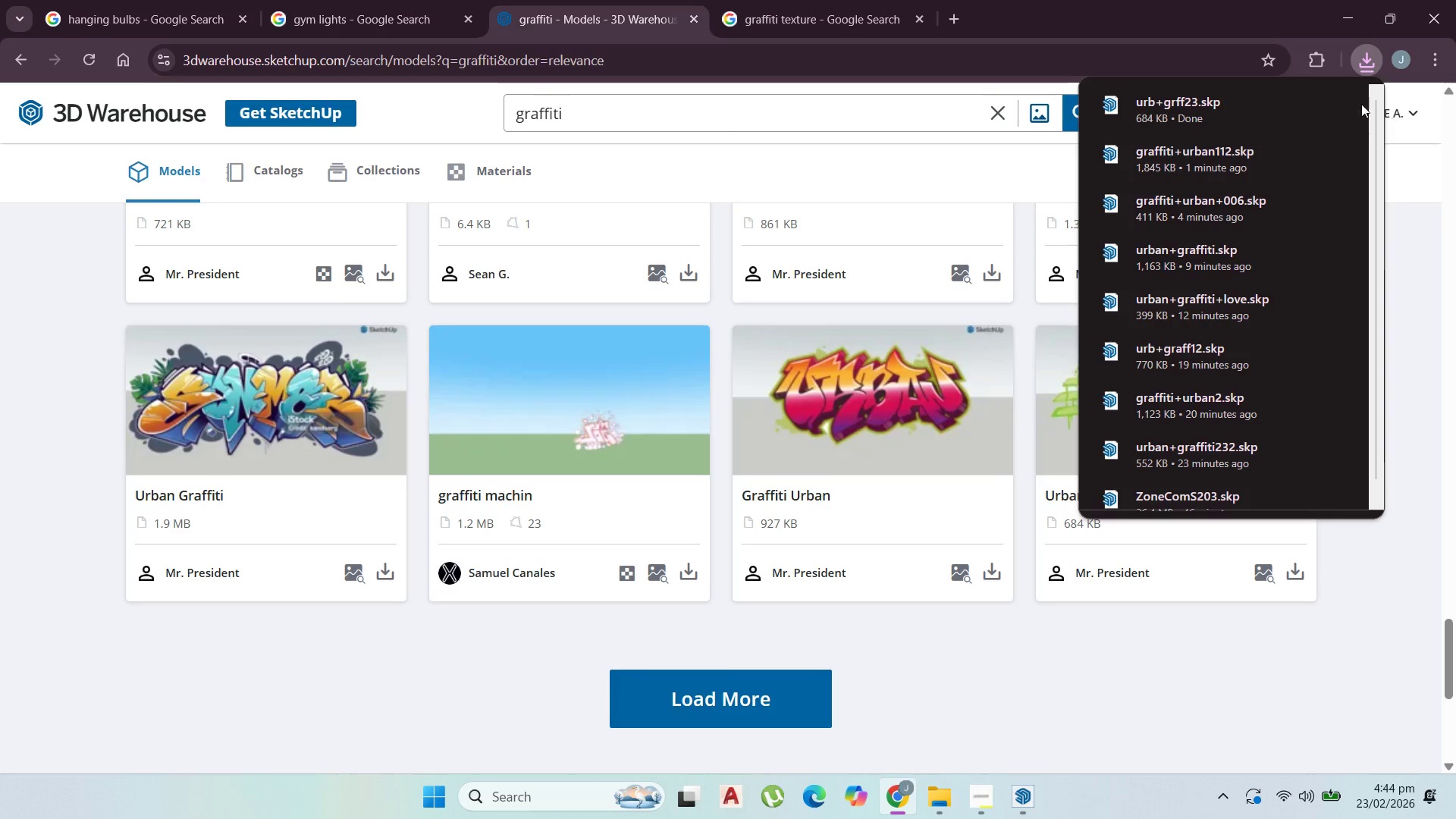 
left_click([1299, 105])
 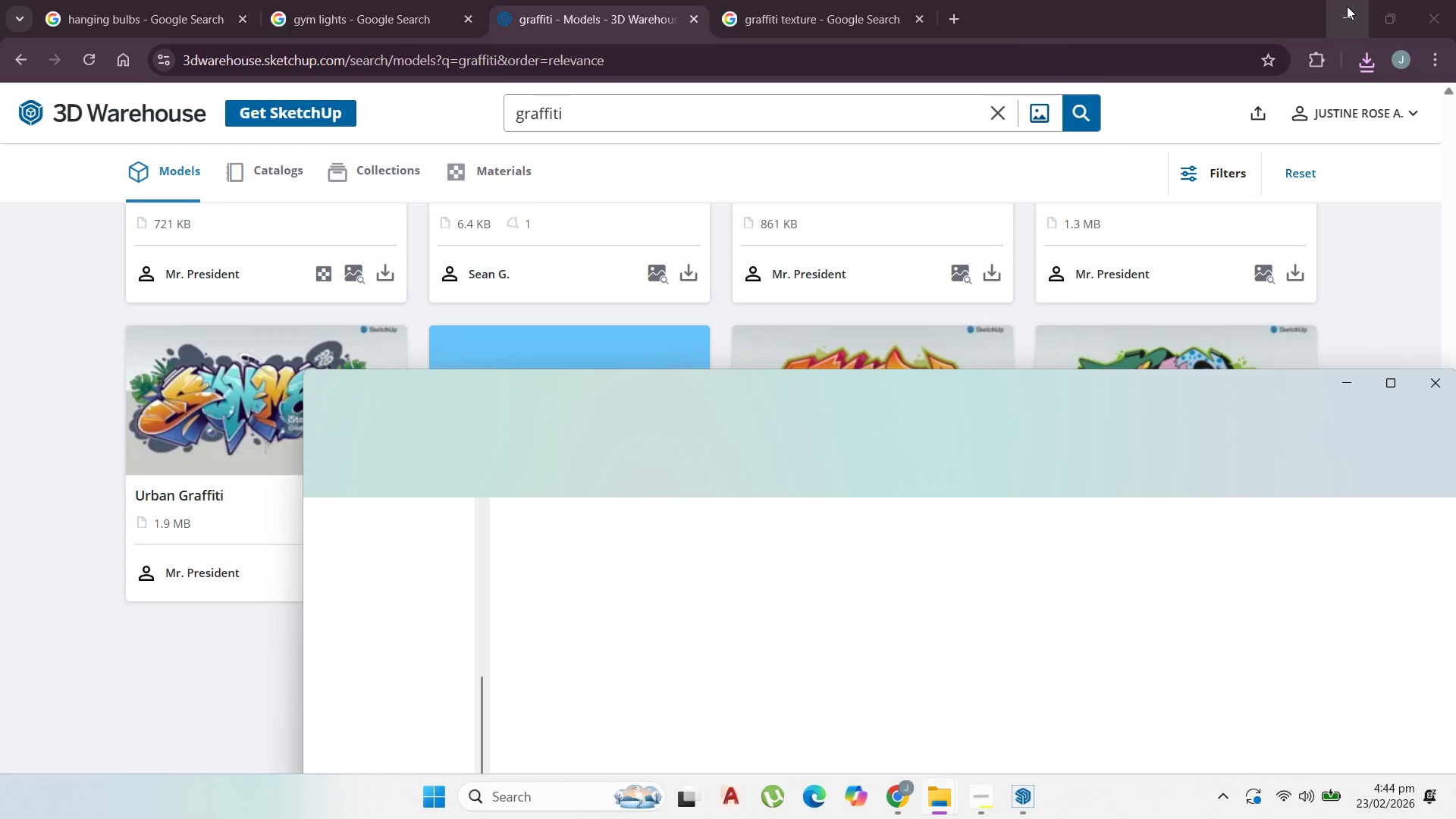 
left_click([1347, 6])
 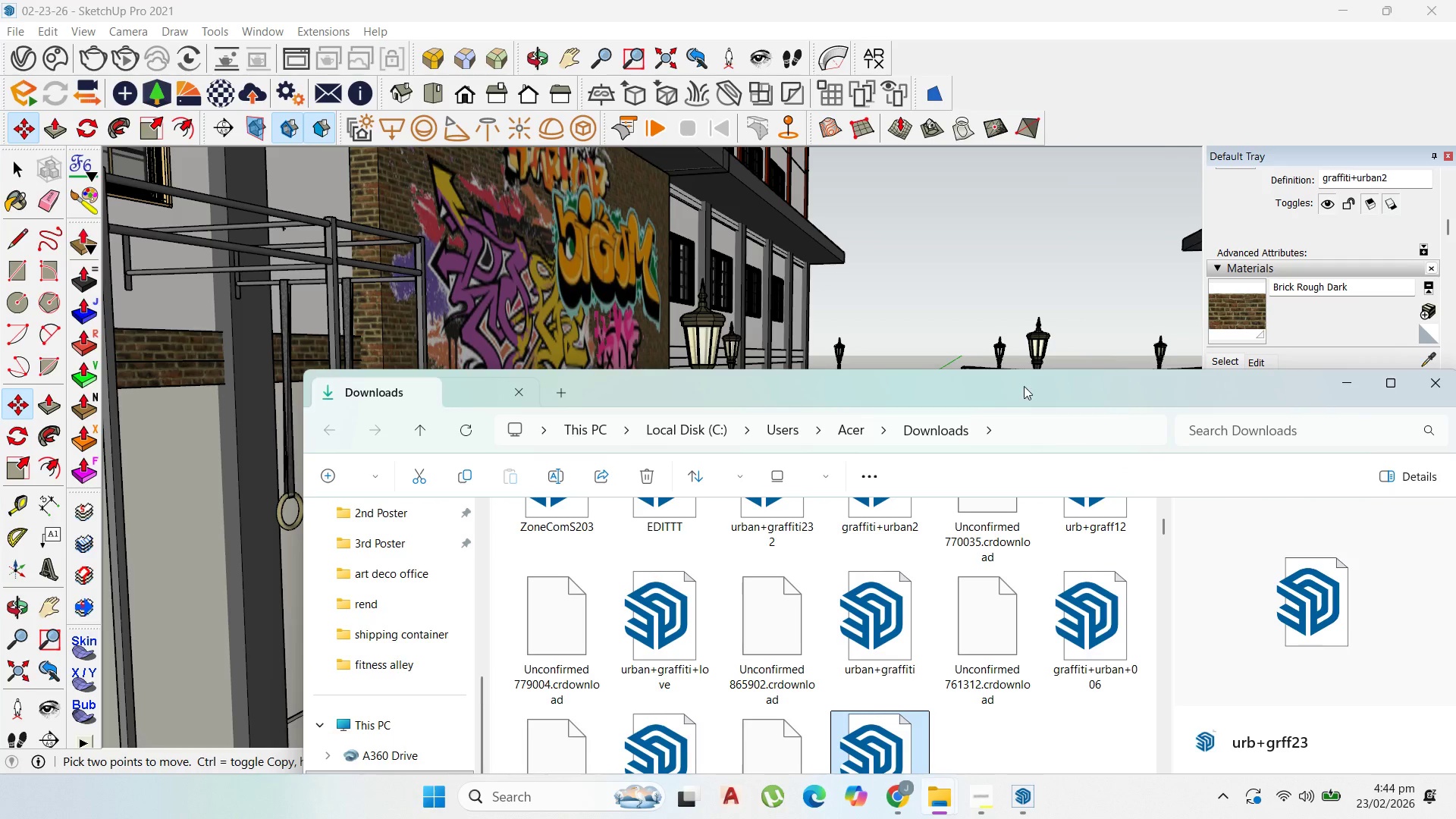 
left_click_drag(start_coordinate=[1000, 386], to_coordinate=[1385, 190])
 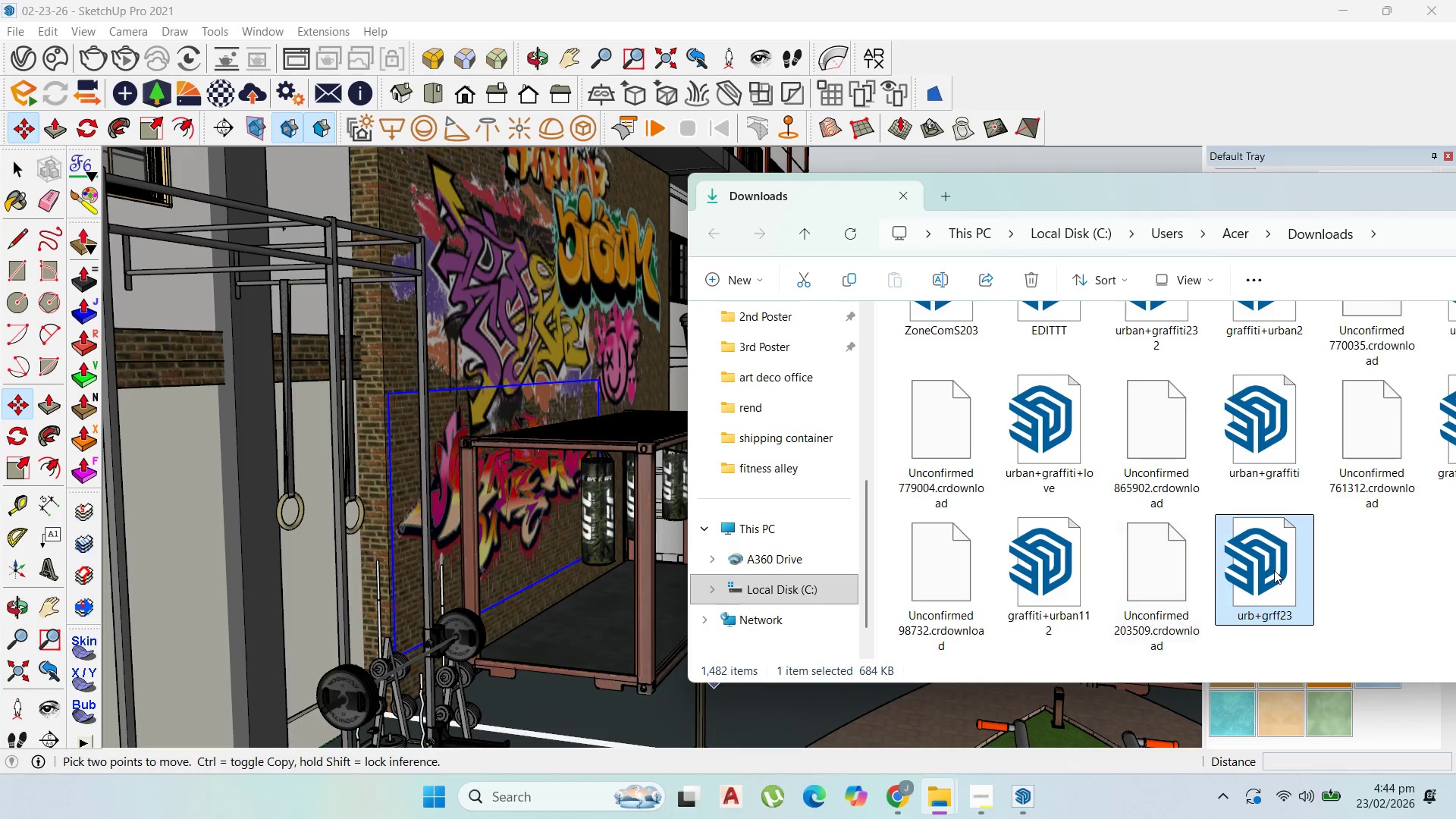 
left_click_drag(start_coordinate=[1273, 571], to_coordinate=[558, 654])
 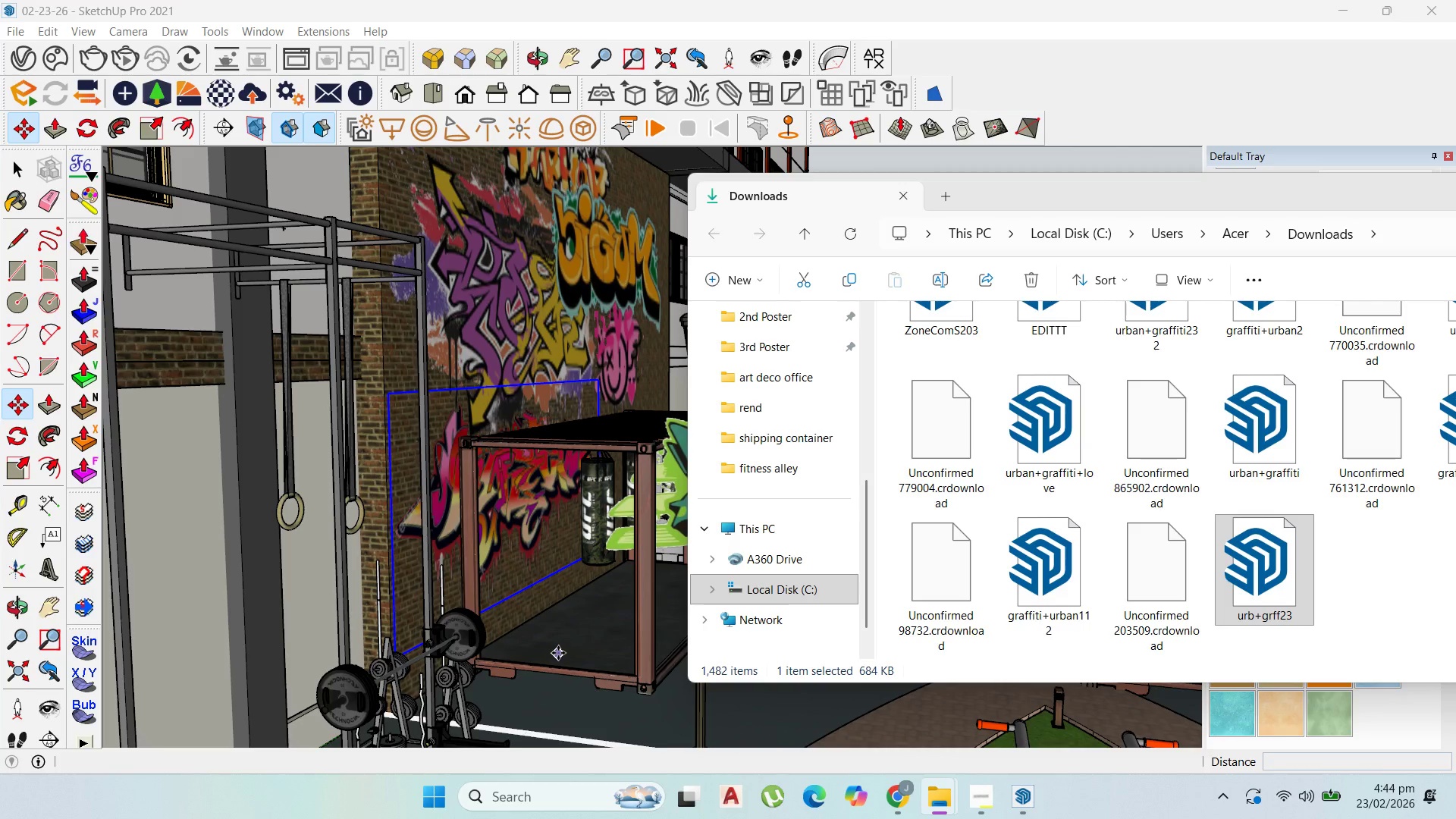 
left_click([558, 653])
 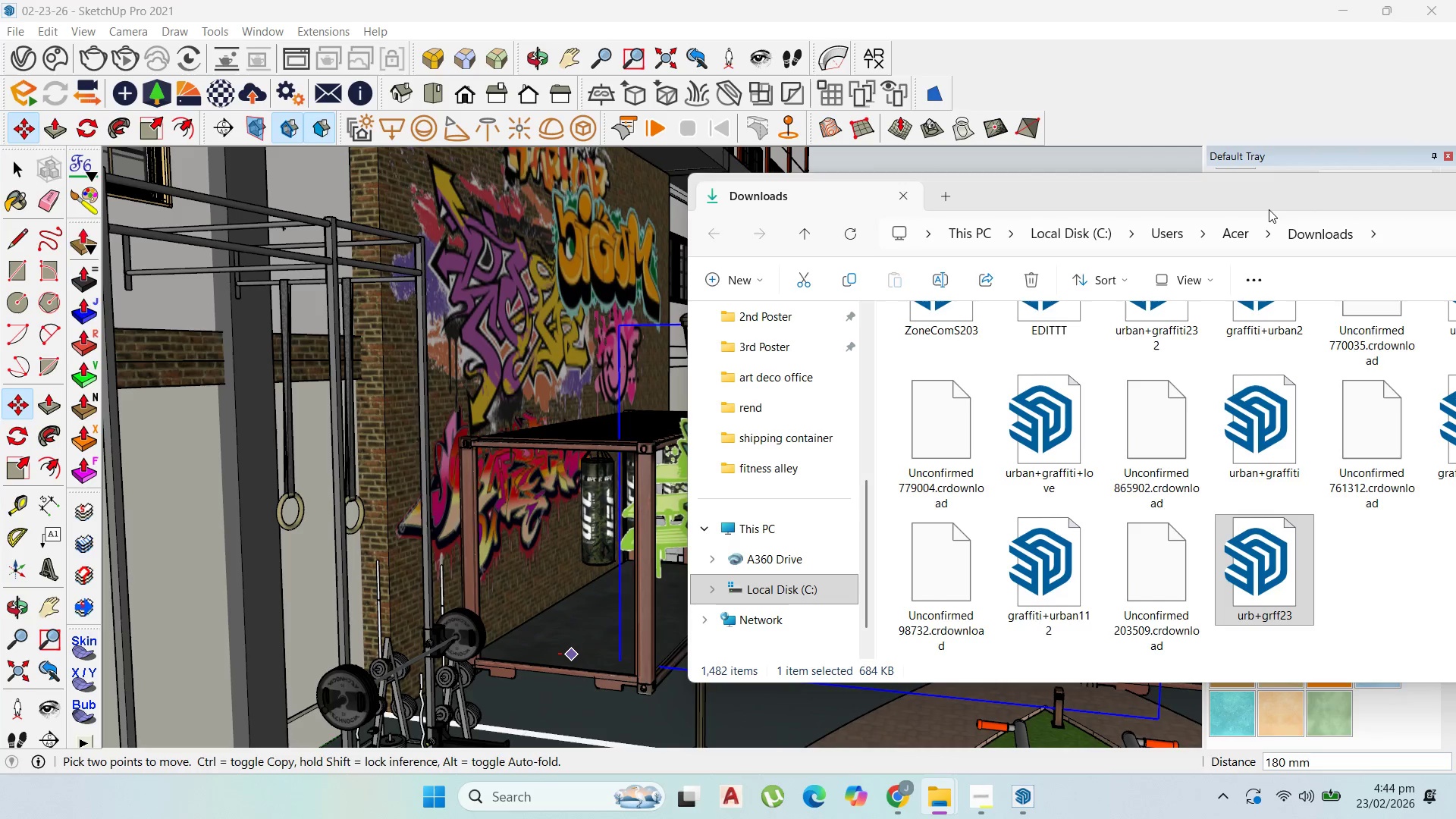 
left_click_drag(start_coordinate=[1276, 189], to_coordinate=[689, 347])
 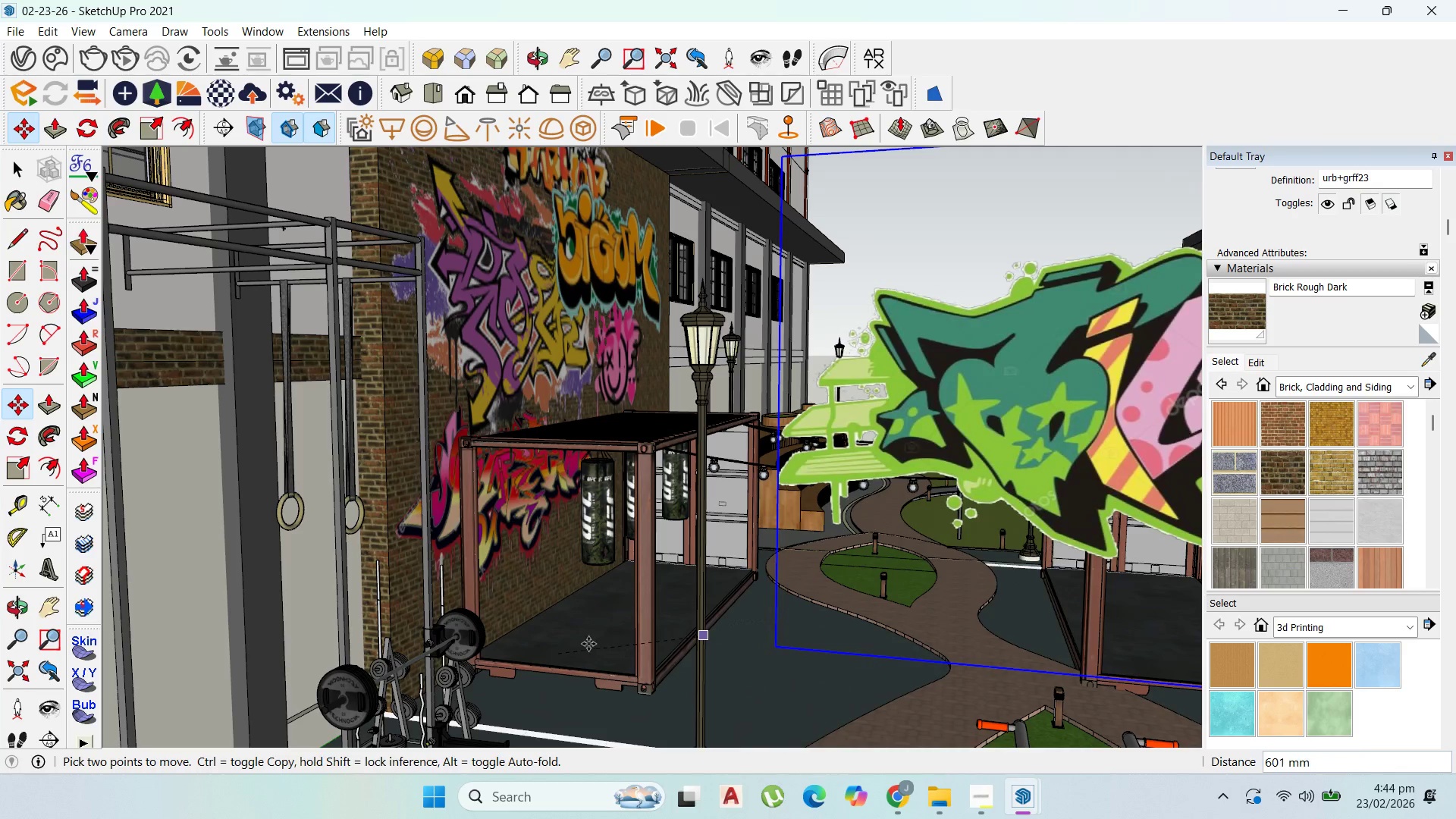 
left_click([566, 639])
 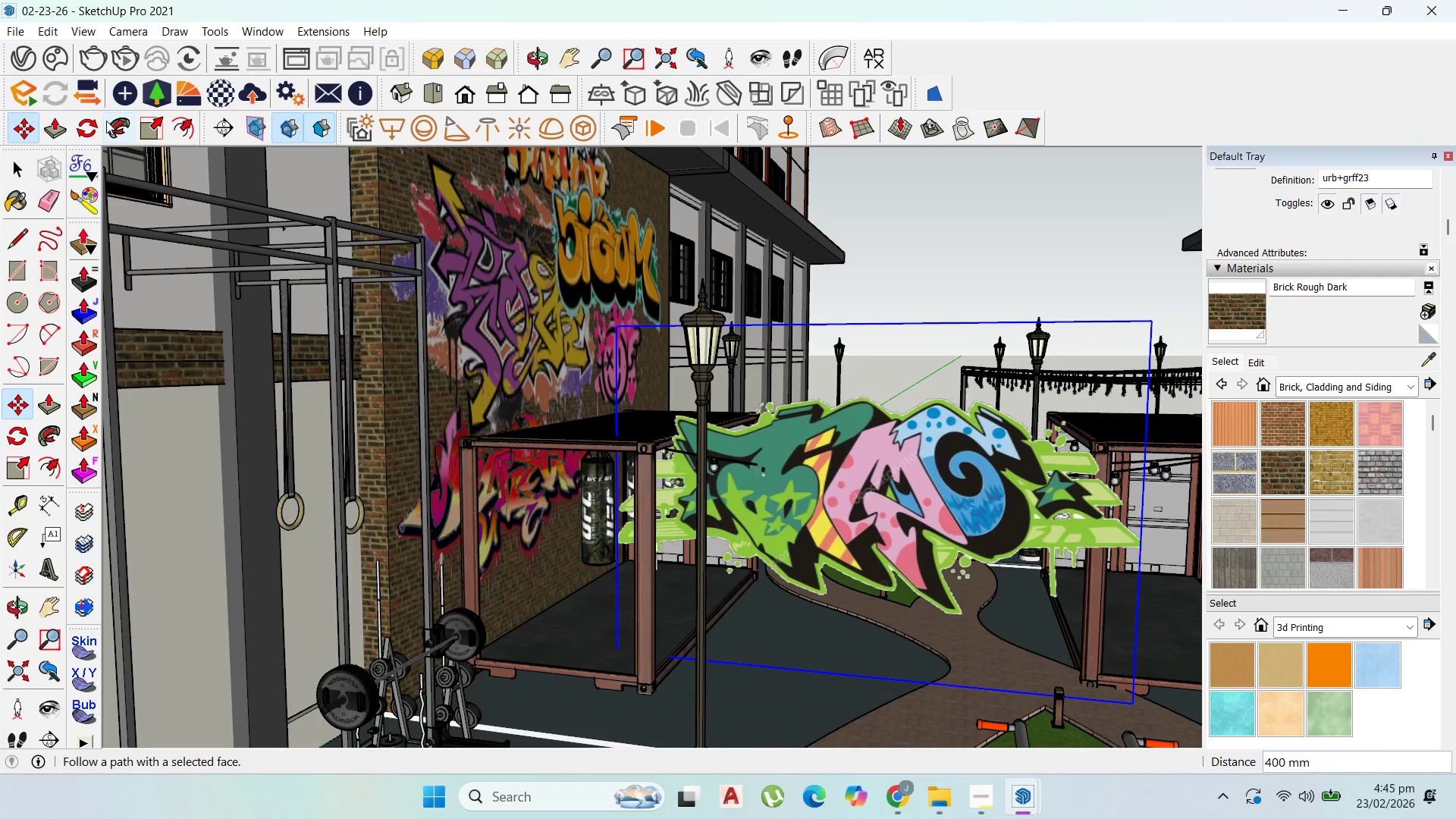 
left_click([85, 130])
 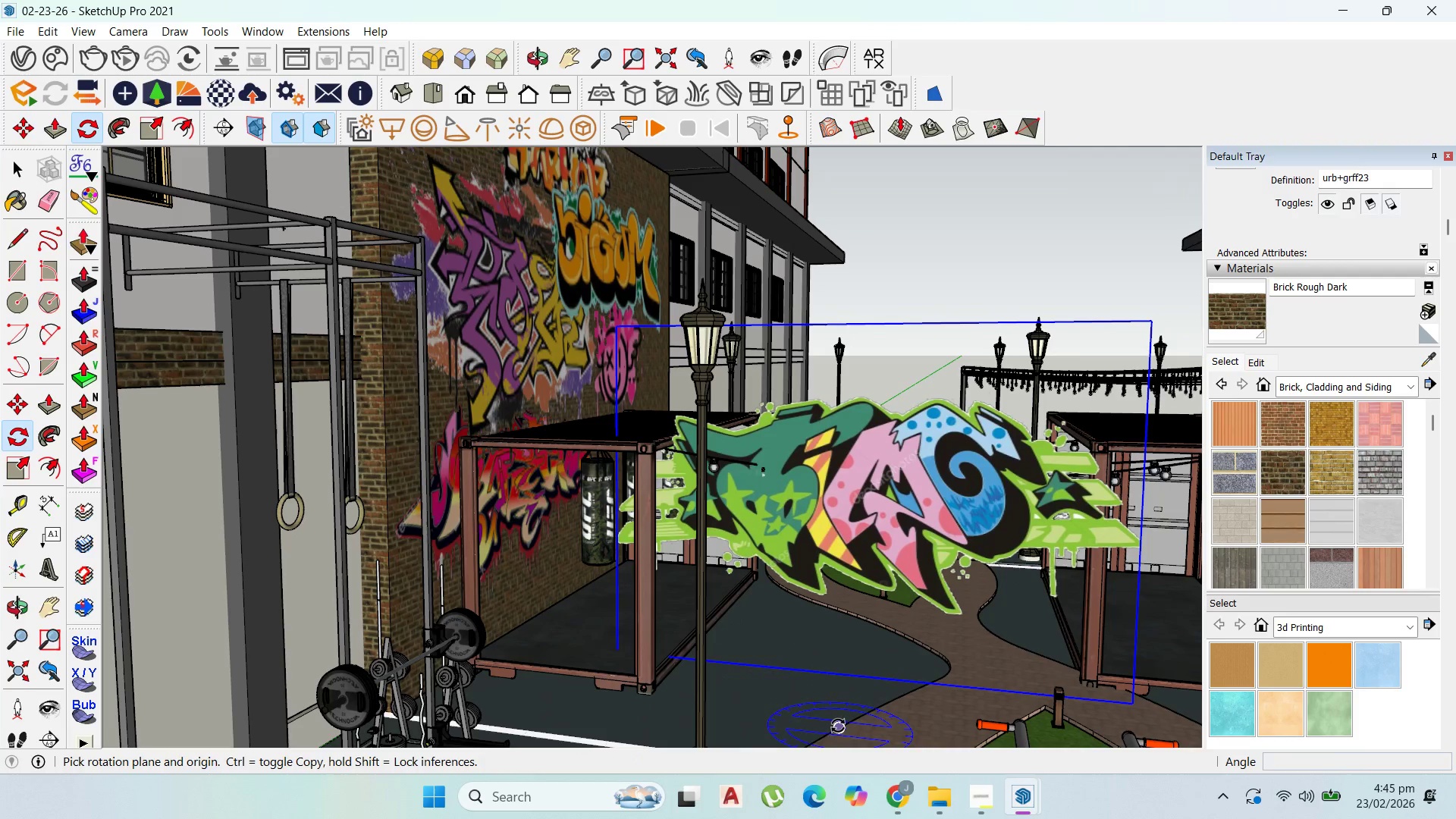 
left_click([808, 694])
 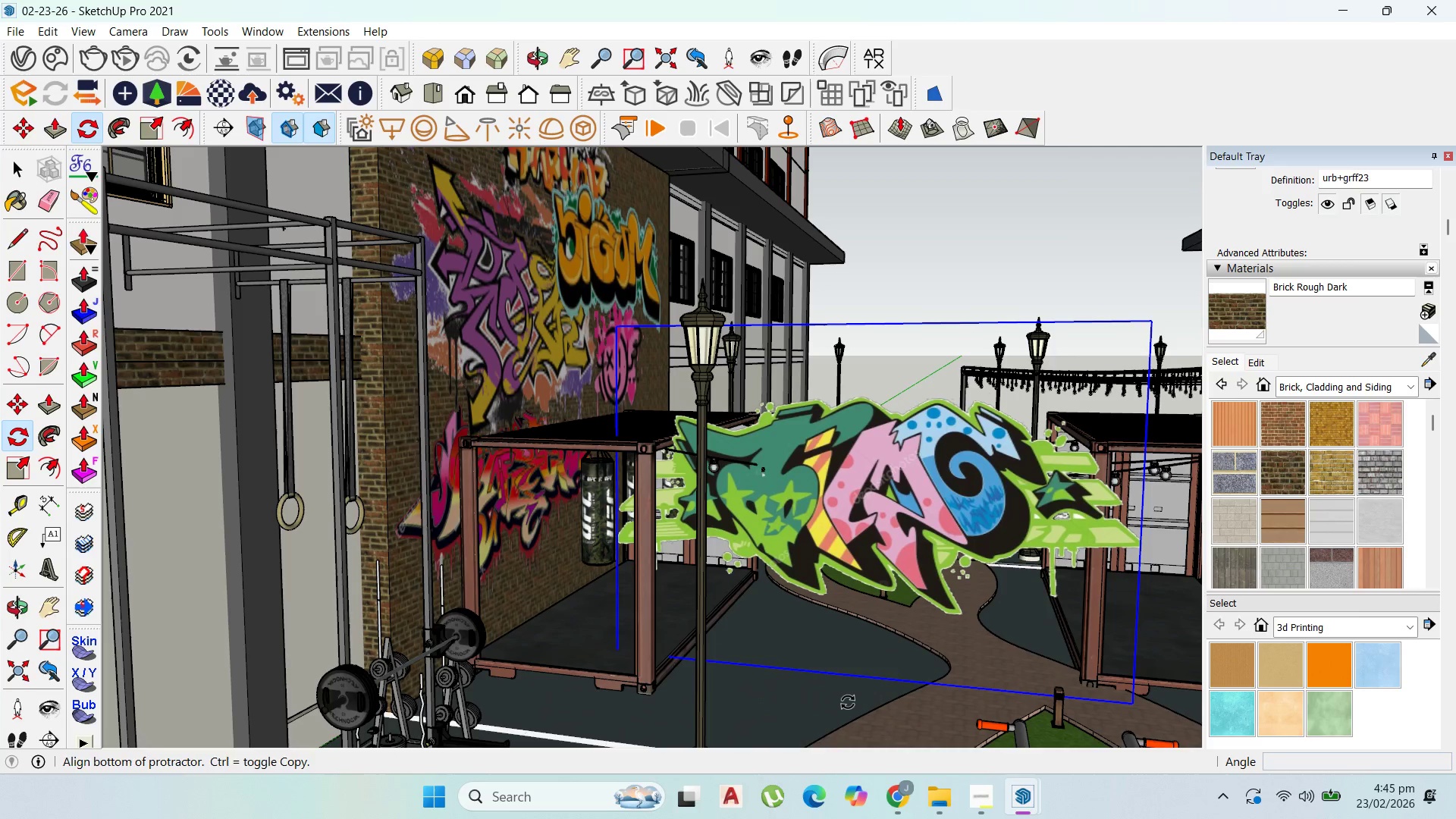 
left_click([848, 702])
 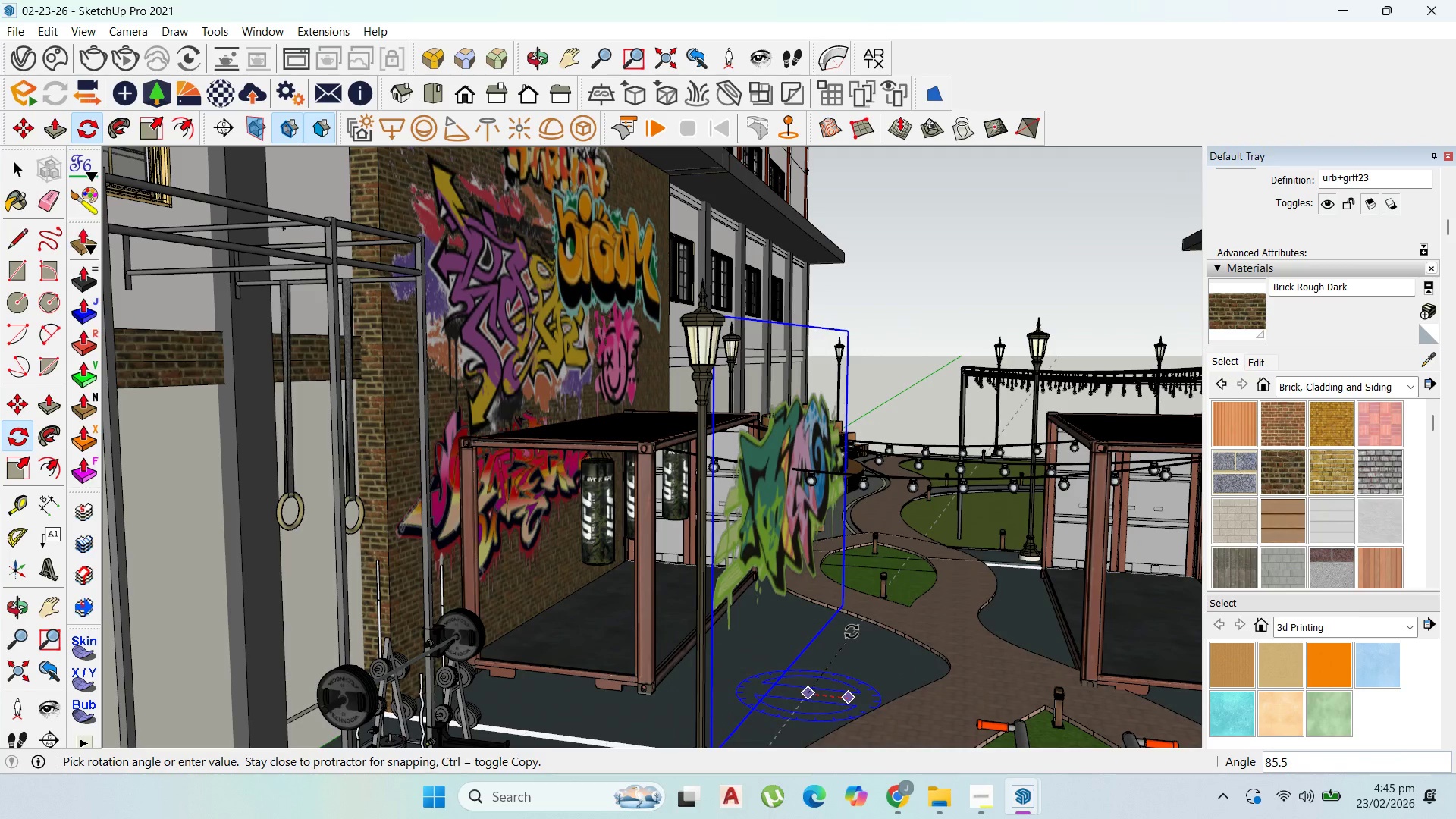 
key(ArrowRight)
 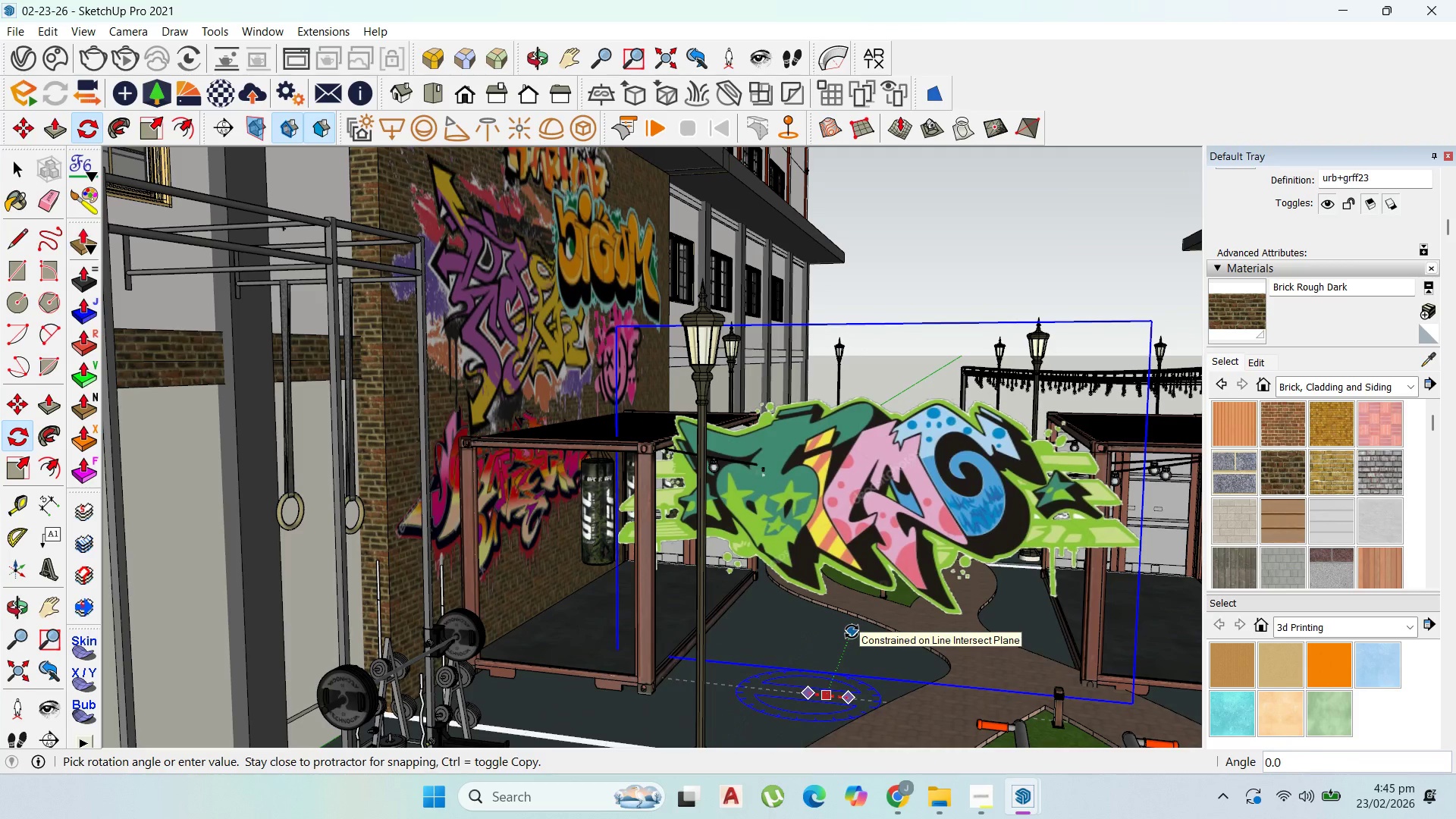 
key(Control+ControlRight)
 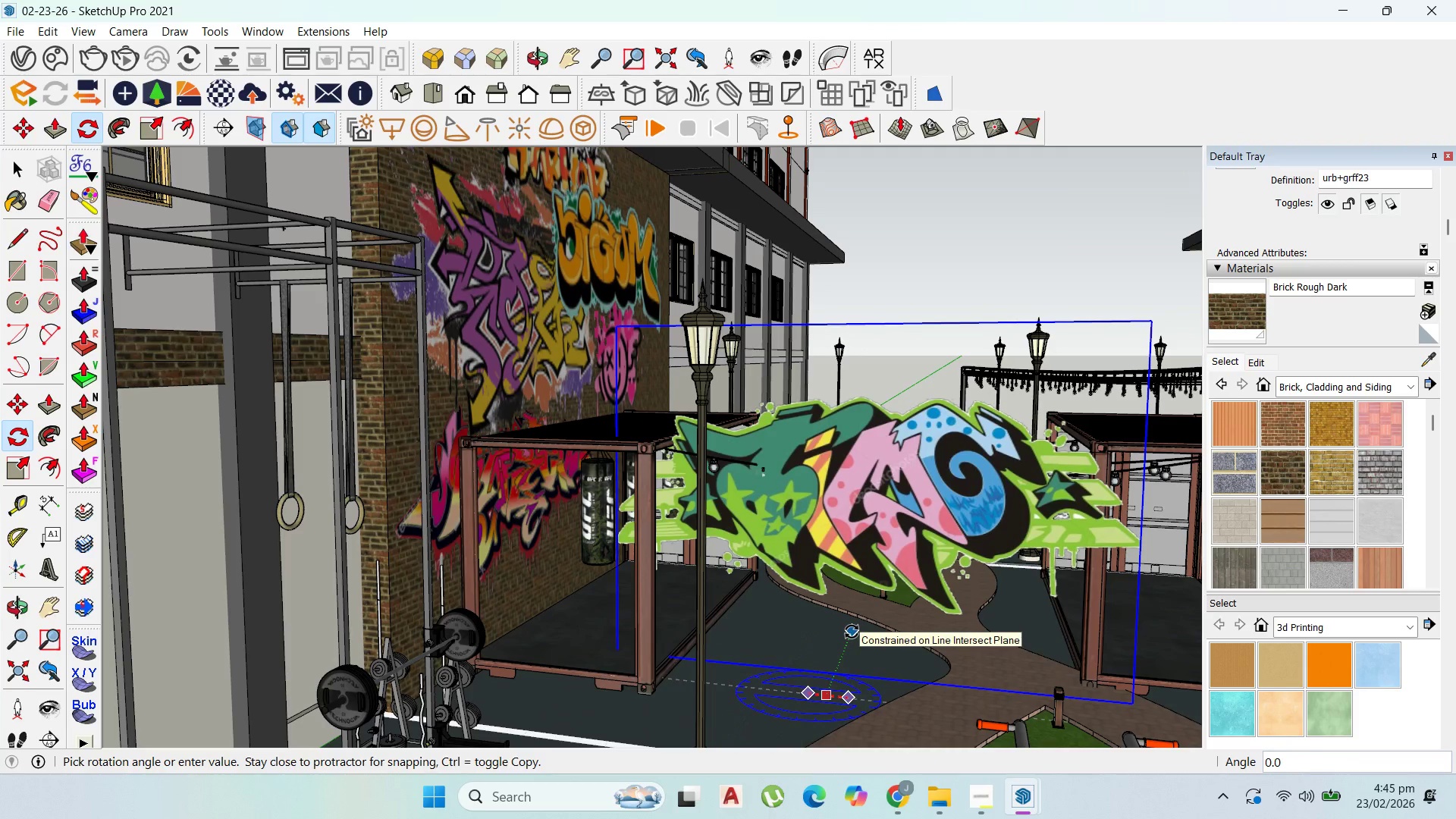 
key(ArrowLeft)
 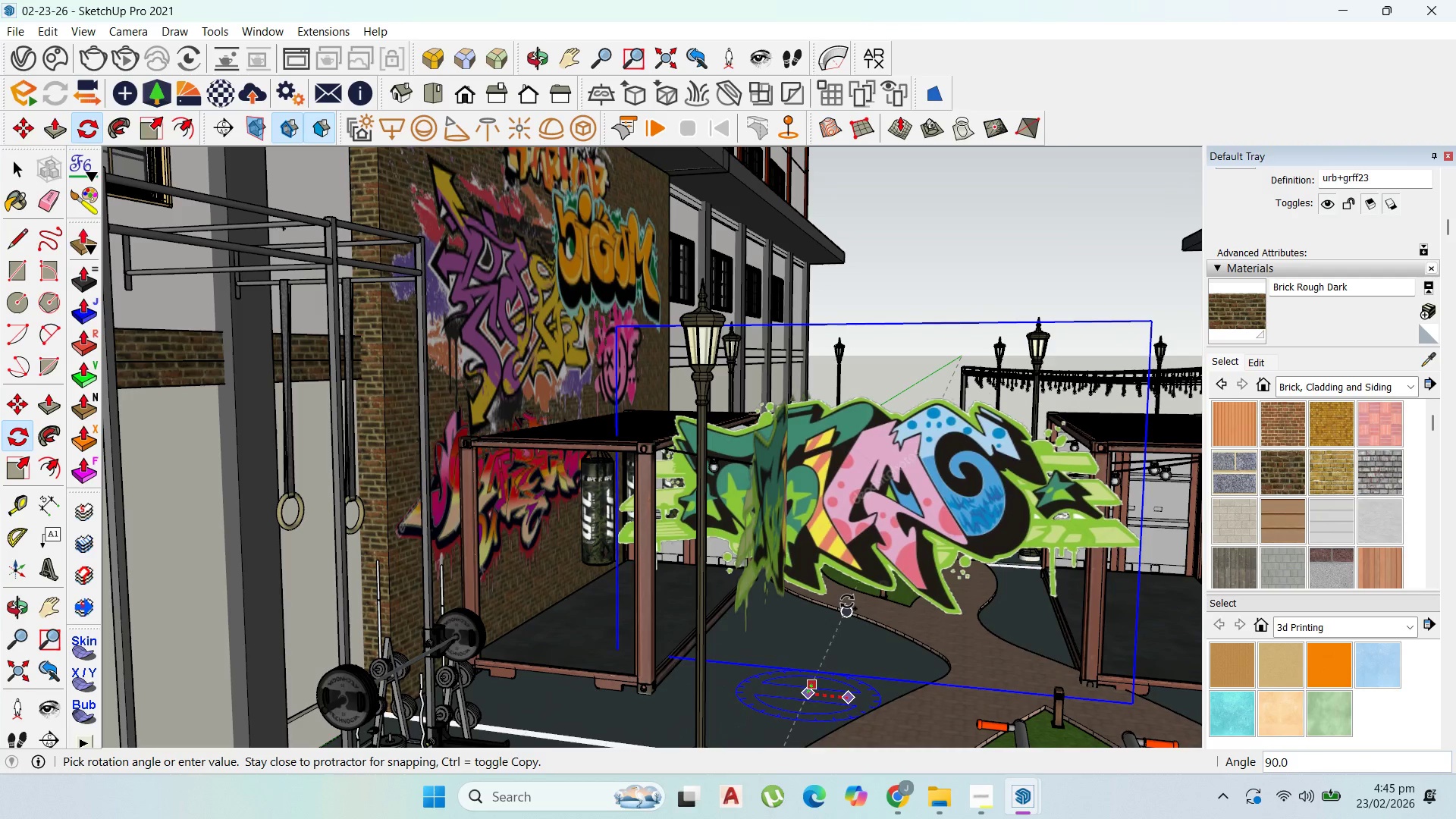 
left_click([847, 598])
 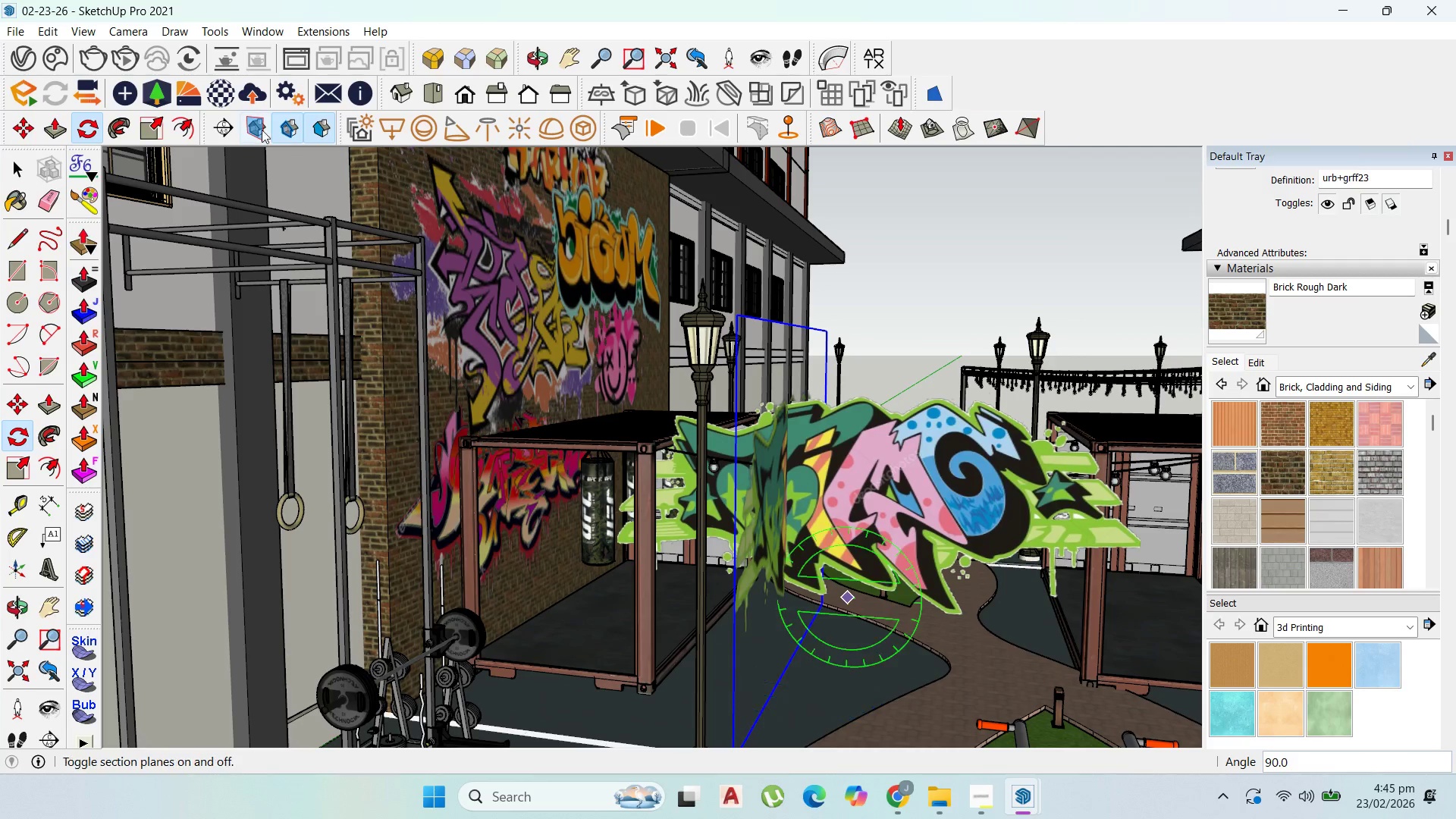 
left_click([20, 165])
 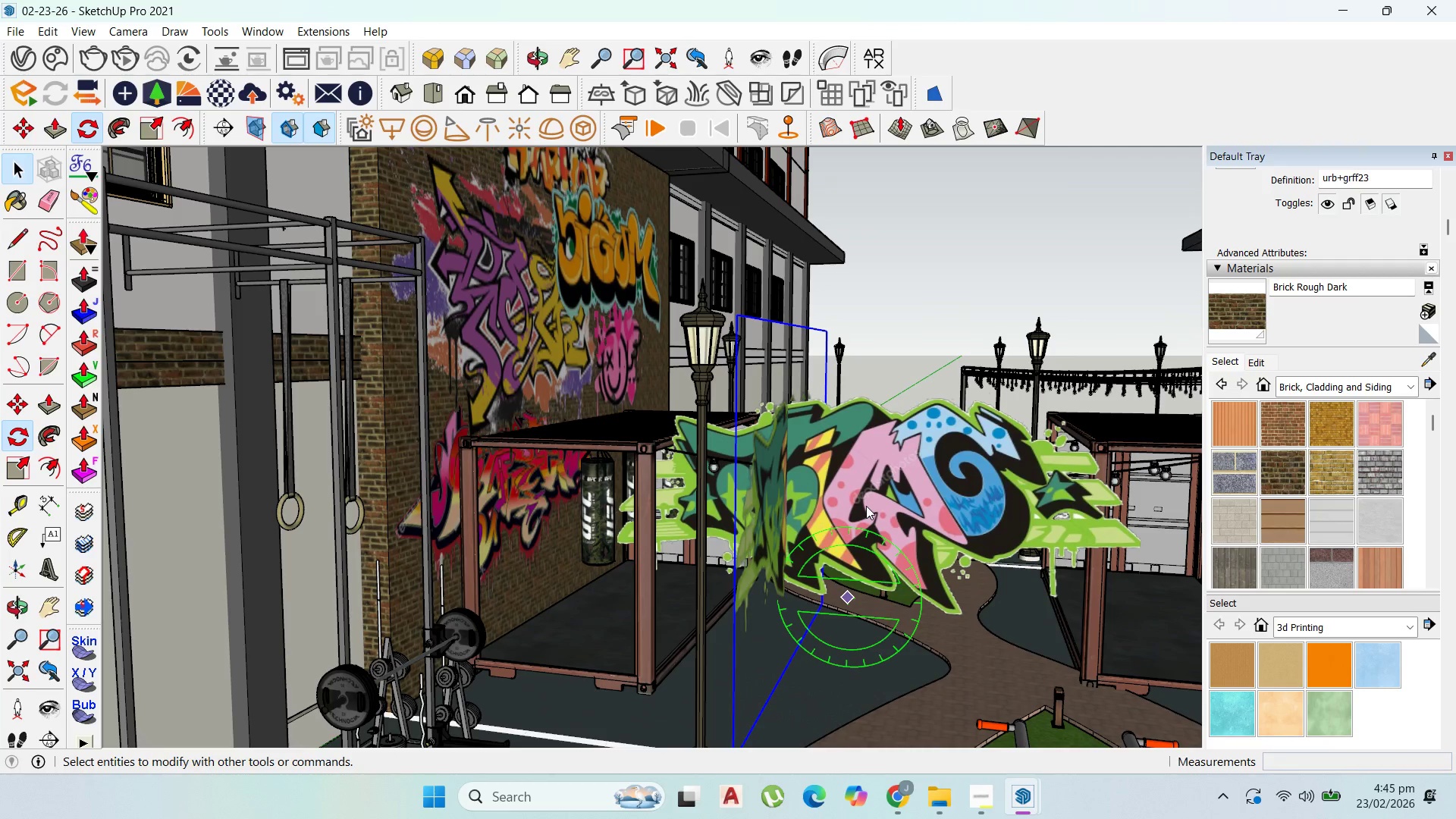 
left_click([881, 506])
 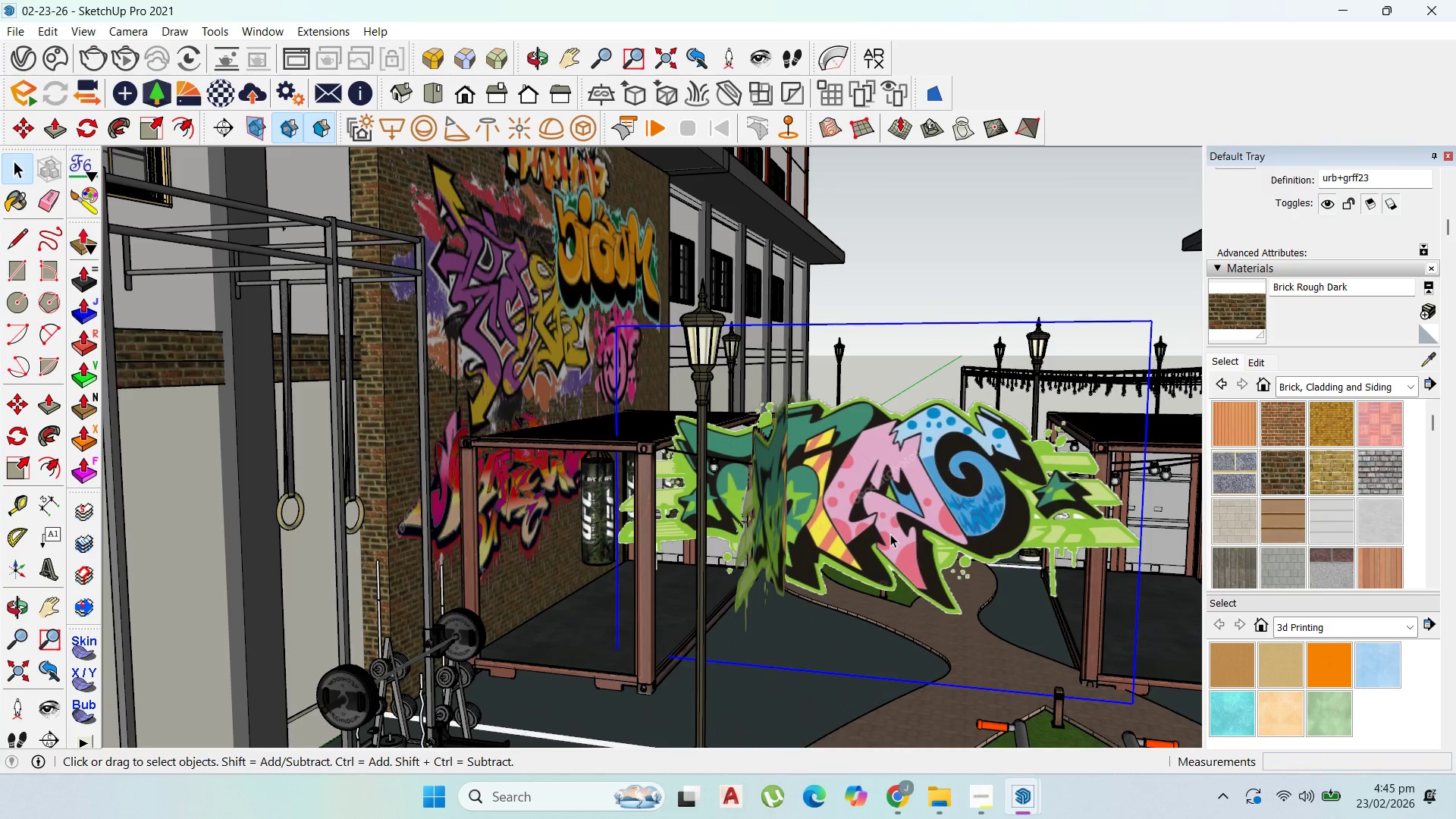 
key(Delete)
 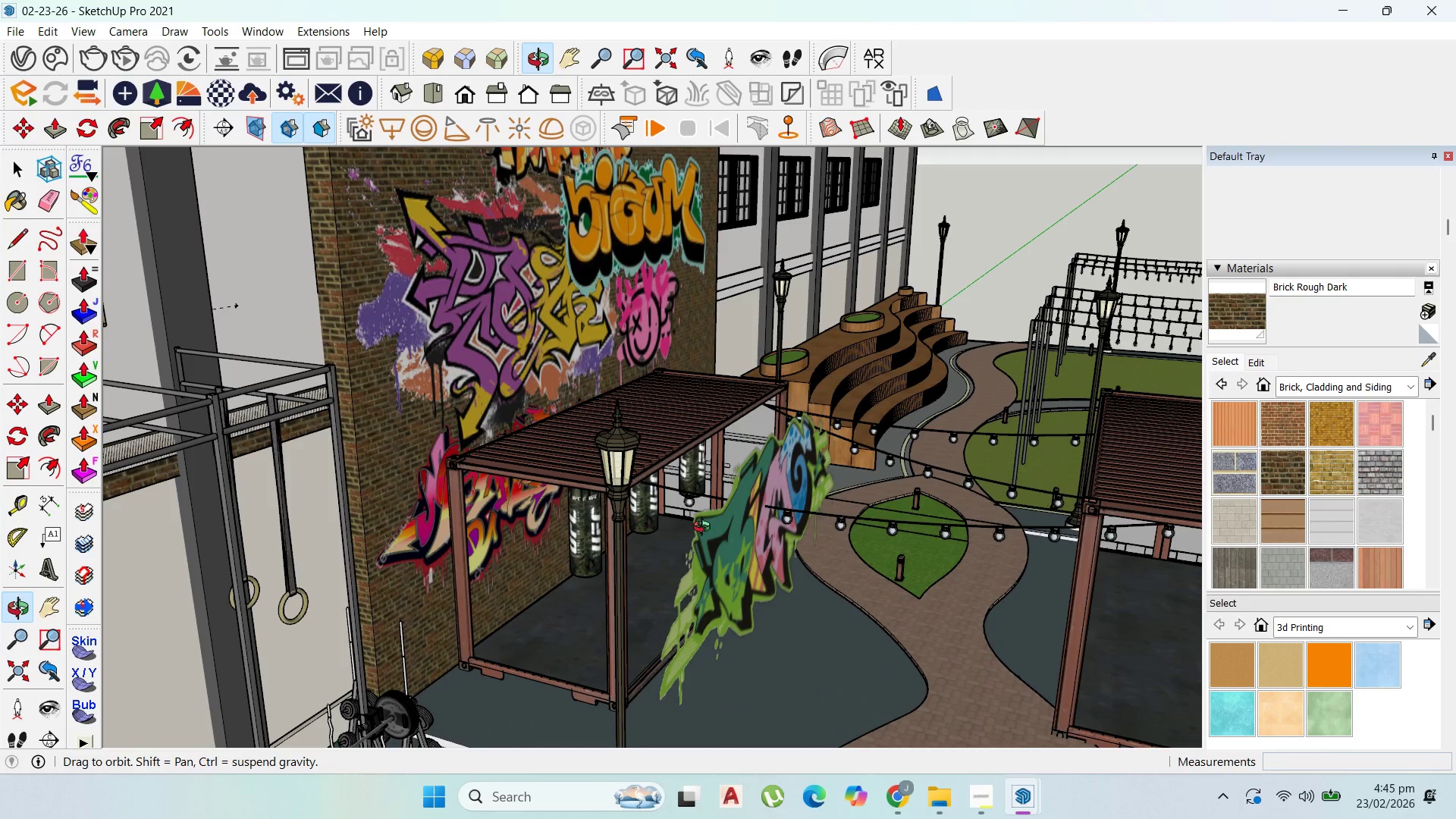 
left_click([756, 607])
 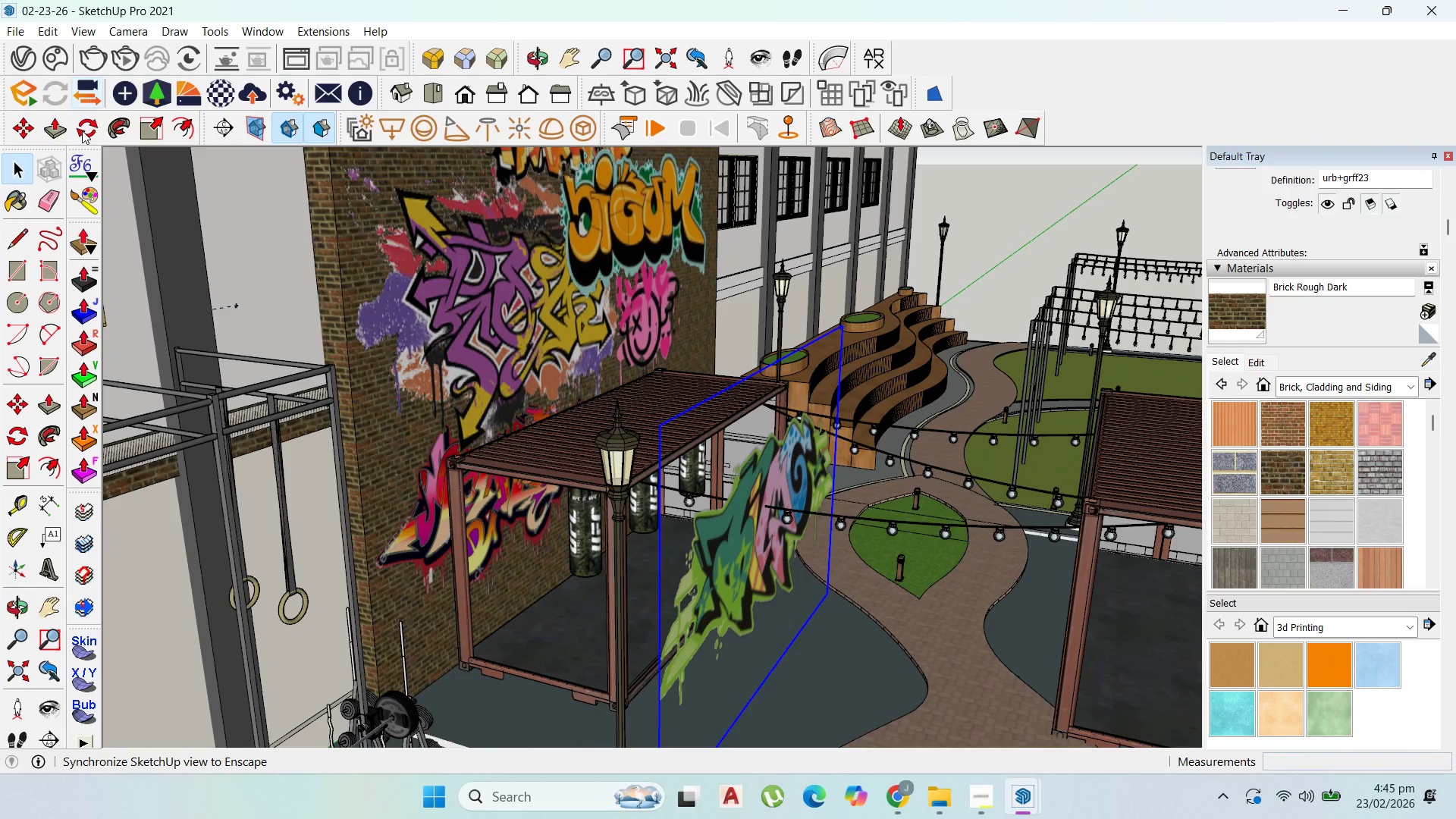 
left_click([24, 124])
 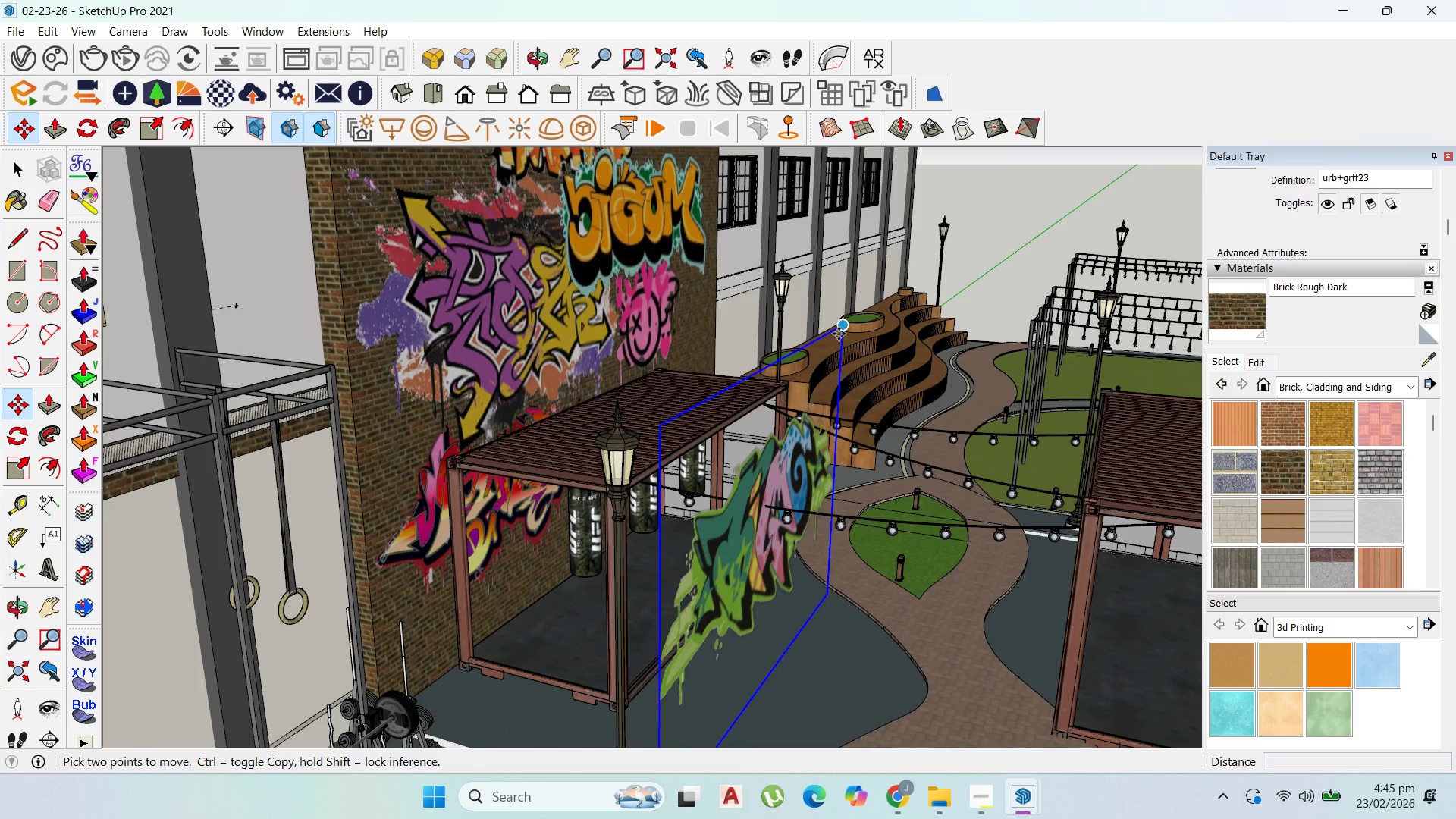 
left_click([839, 333])
 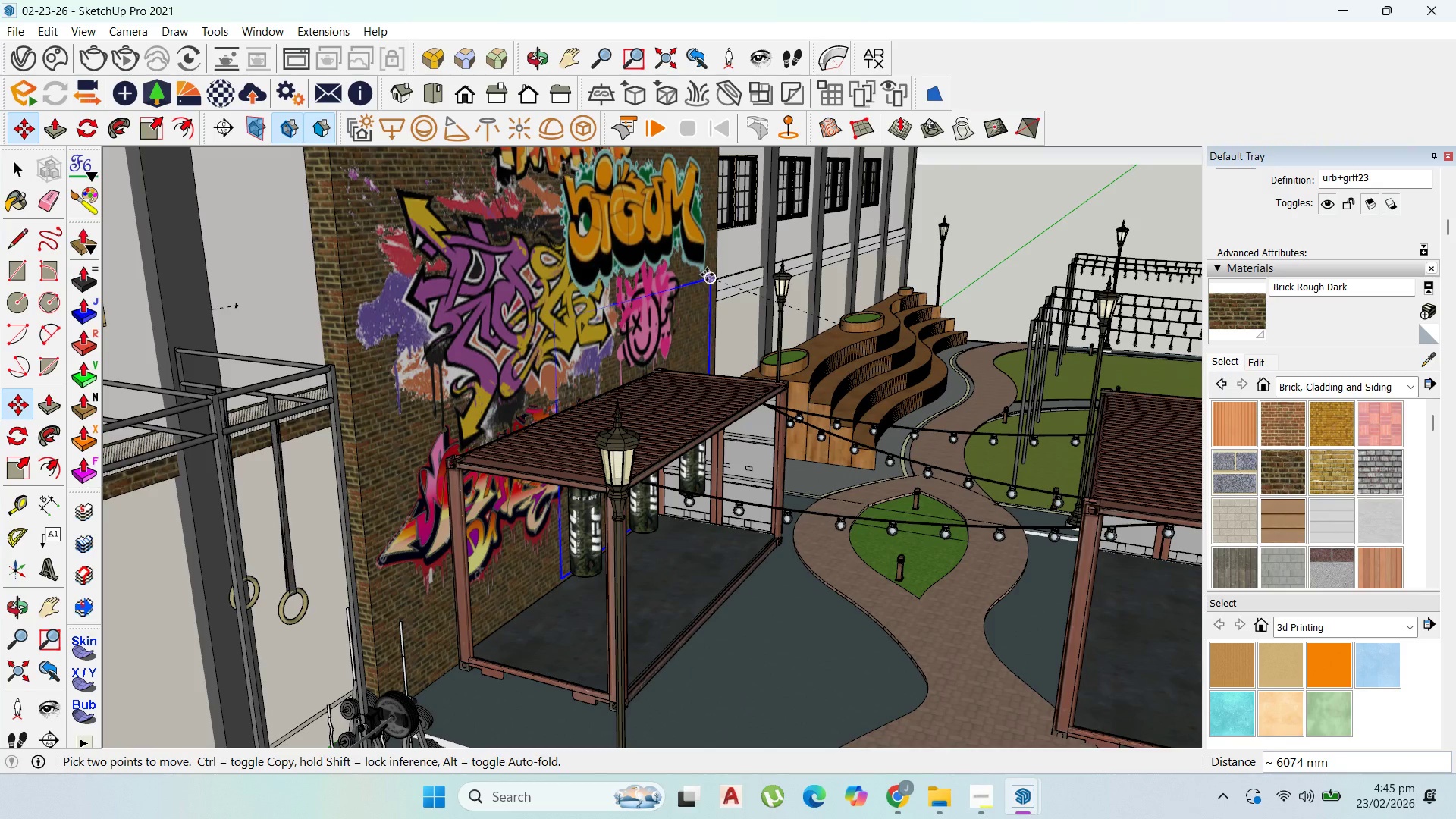 
left_click([705, 271])
 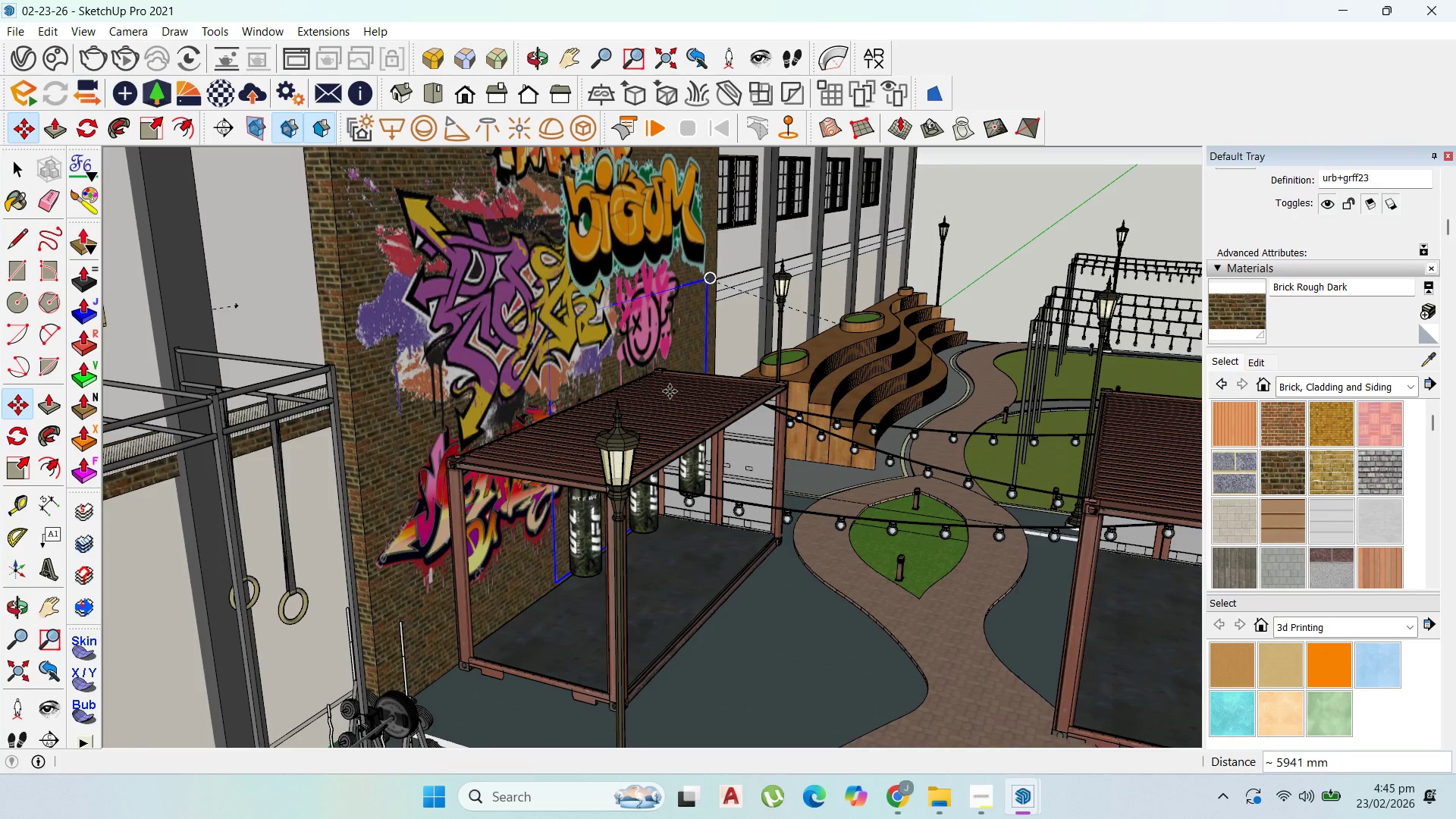 
scroll: coordinate [667, 391], scroll_direction: up, amount: 2.0
 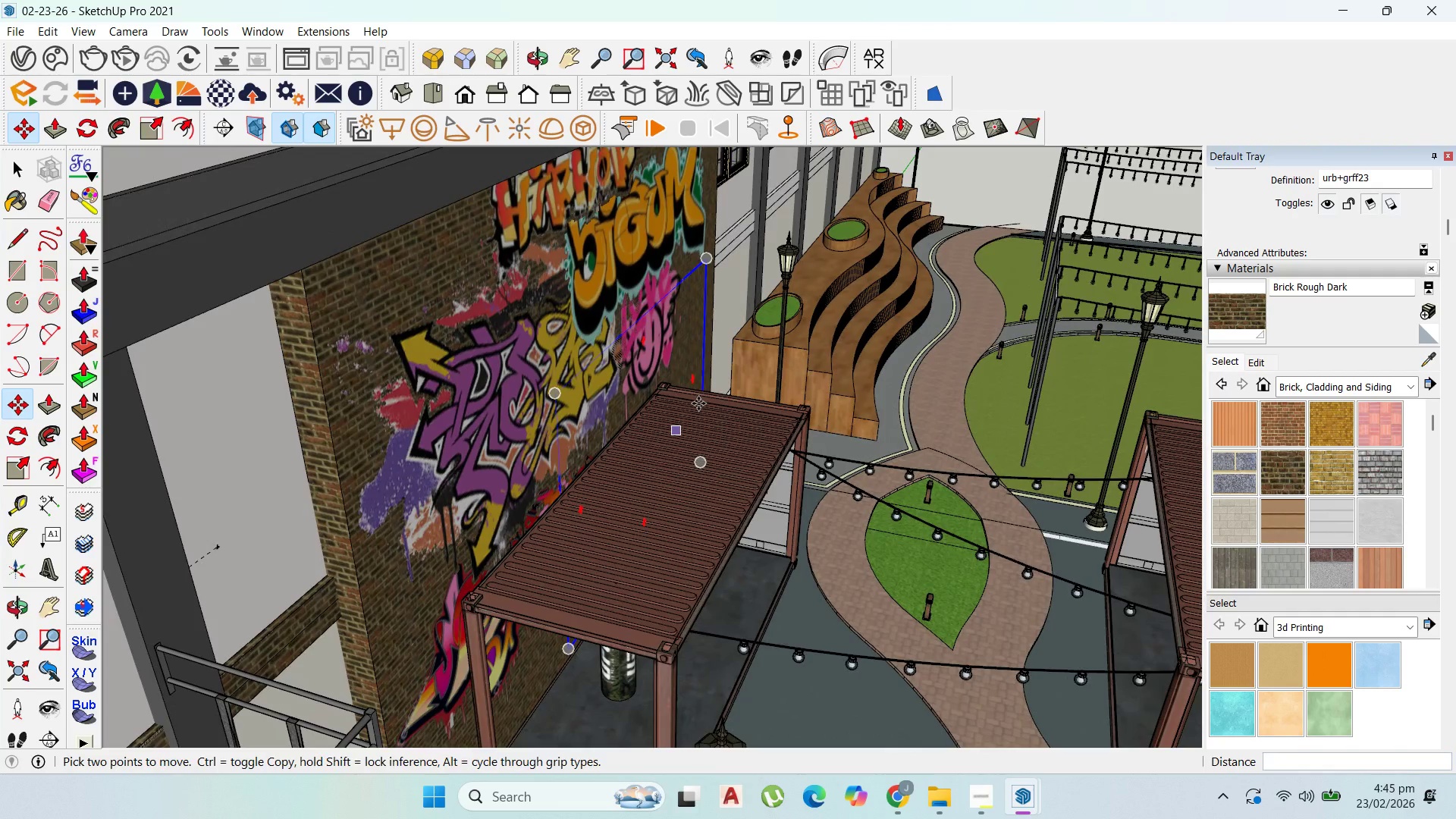 
left_click([691, 366])
 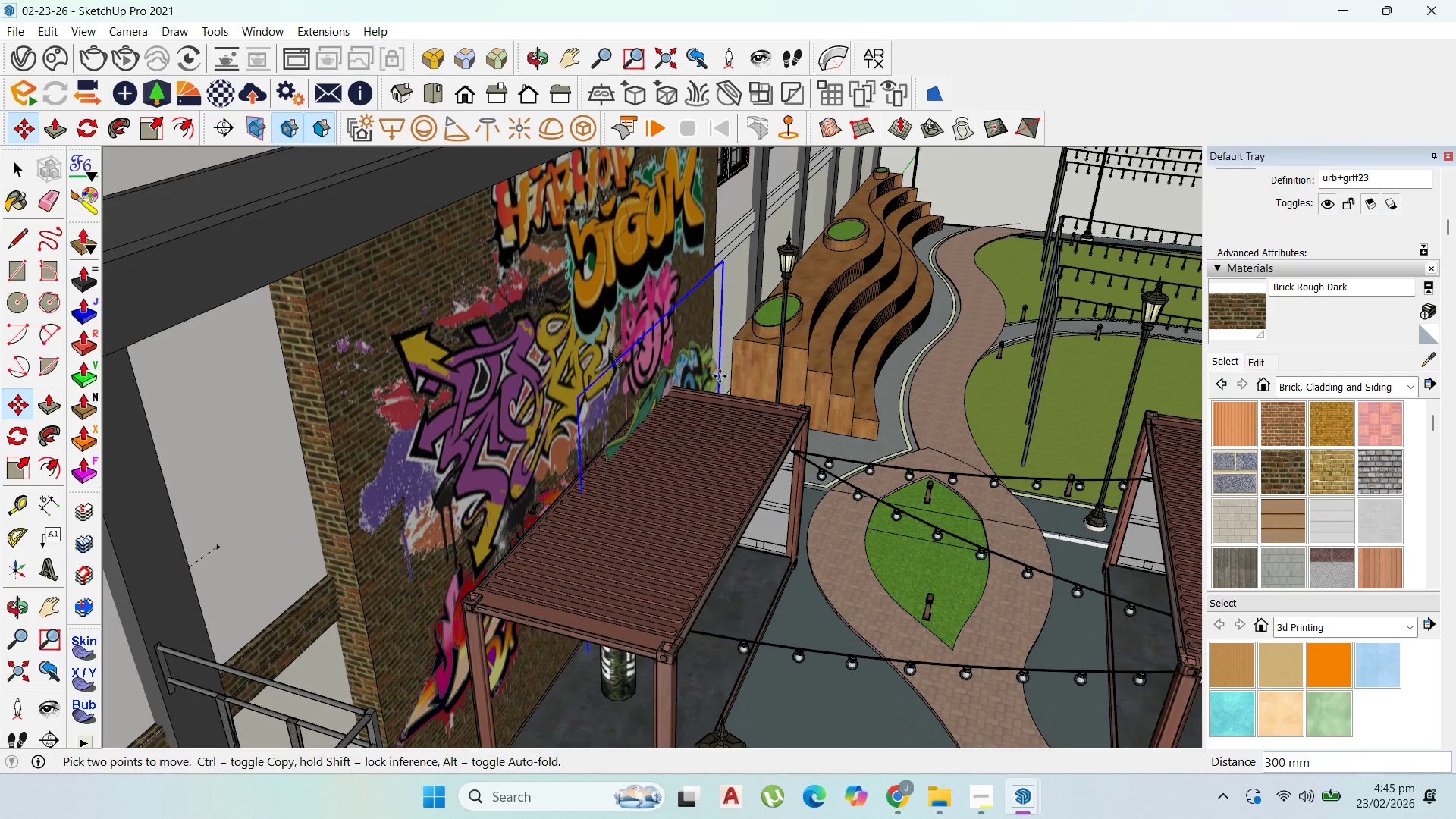 
type(10)
 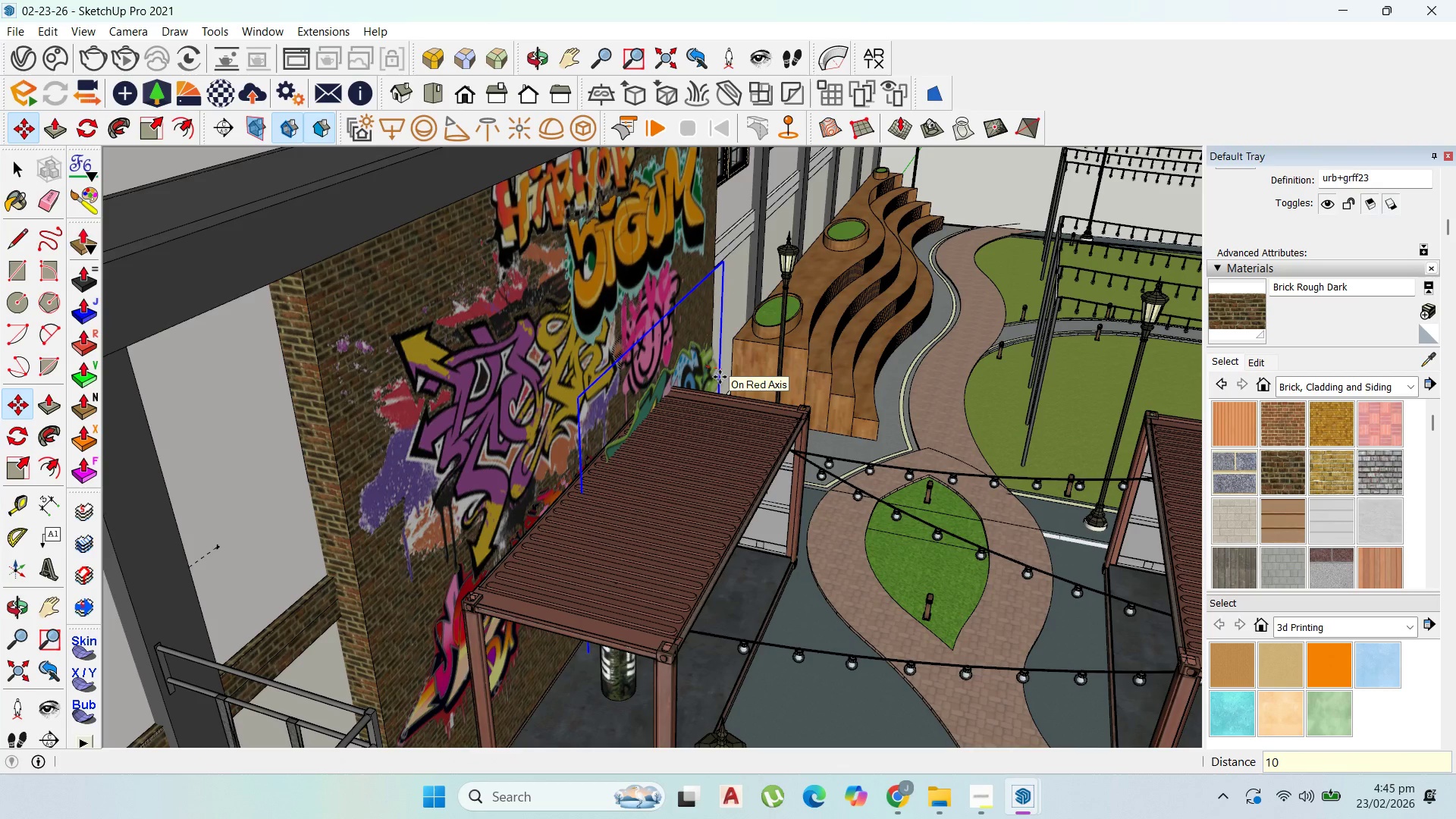 
key(Enter)
 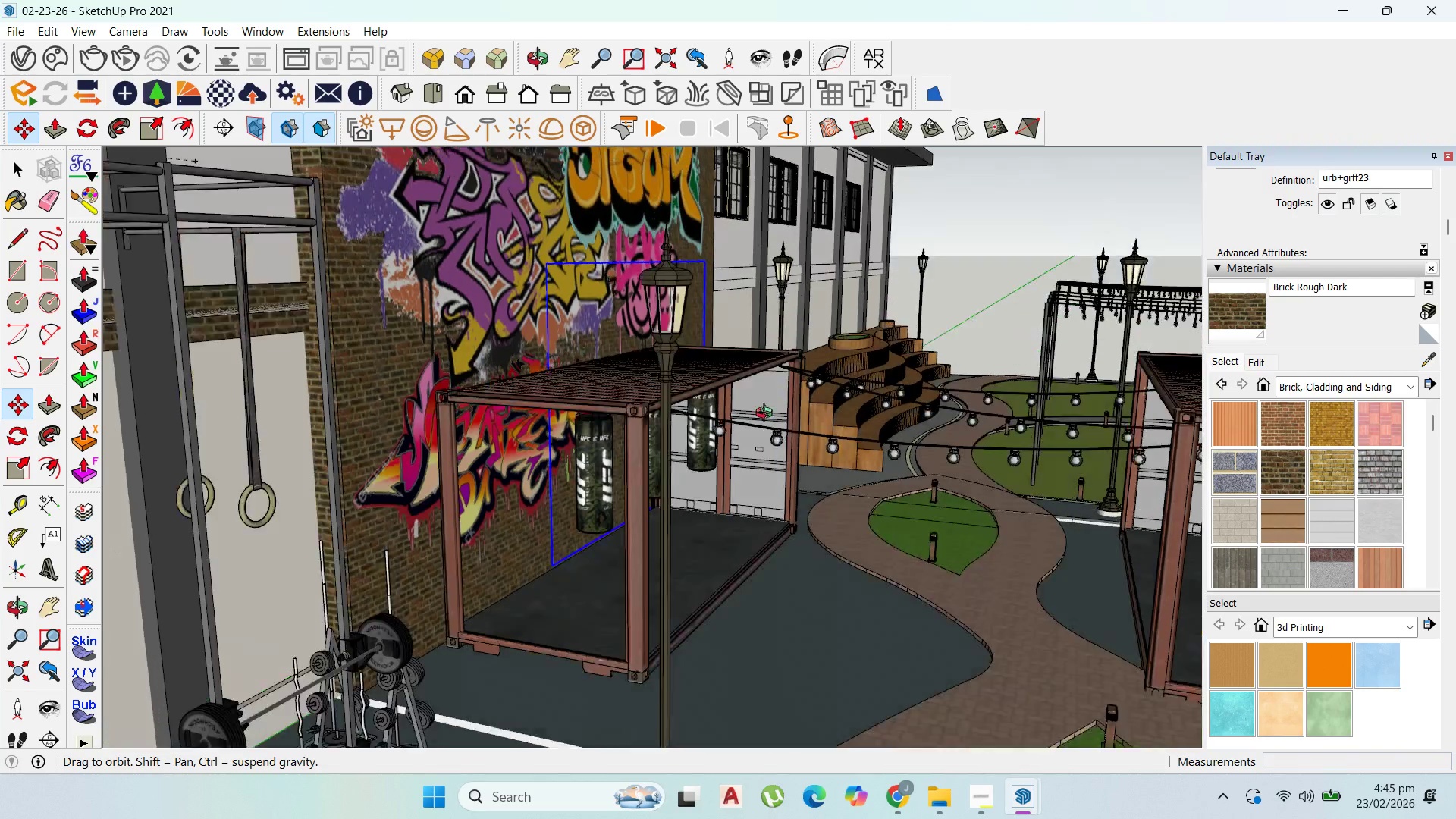 
scroll: coordinate [682, 360], scroll_direction: up, amount: 10.0
 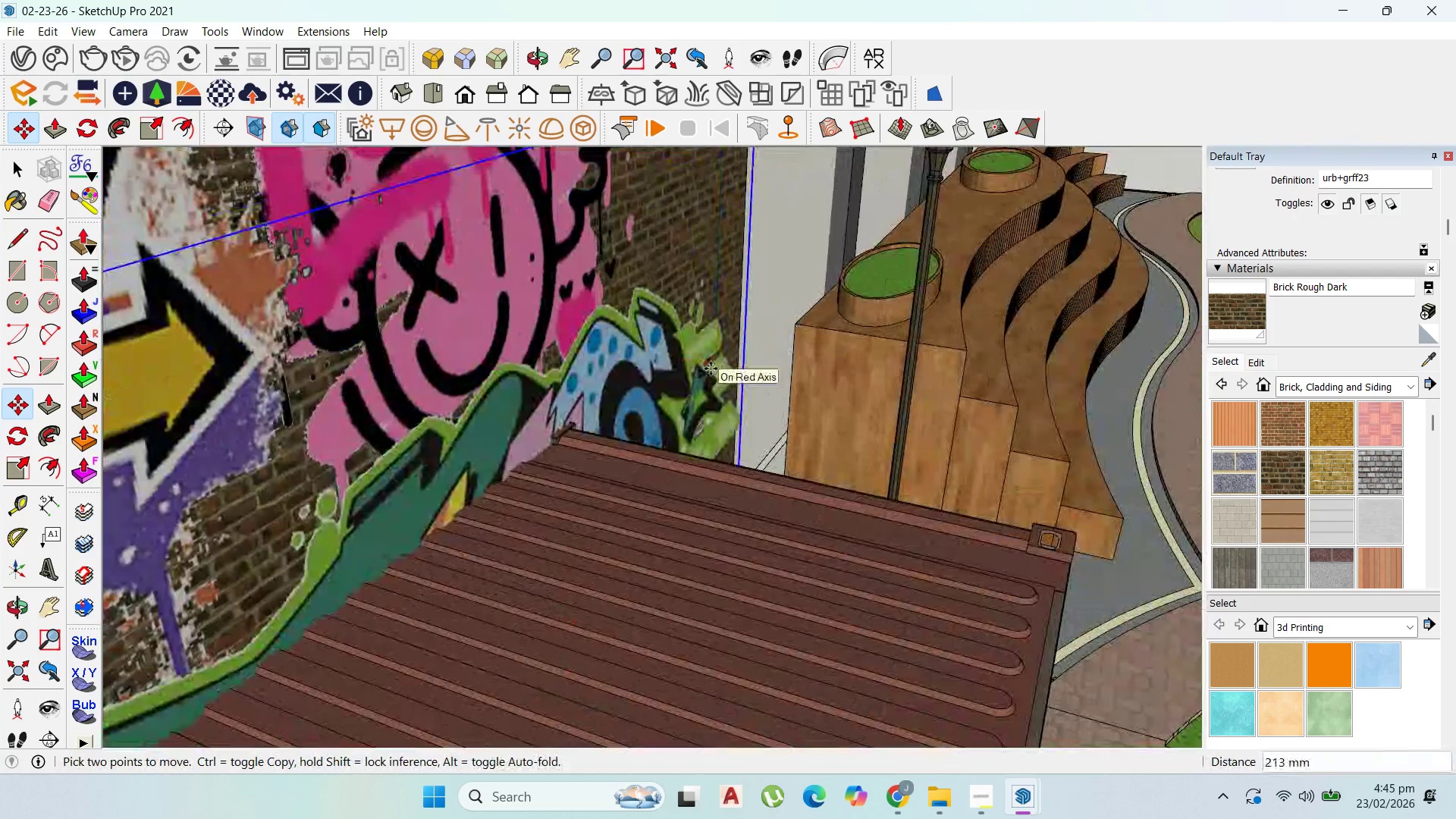 
type(10)
 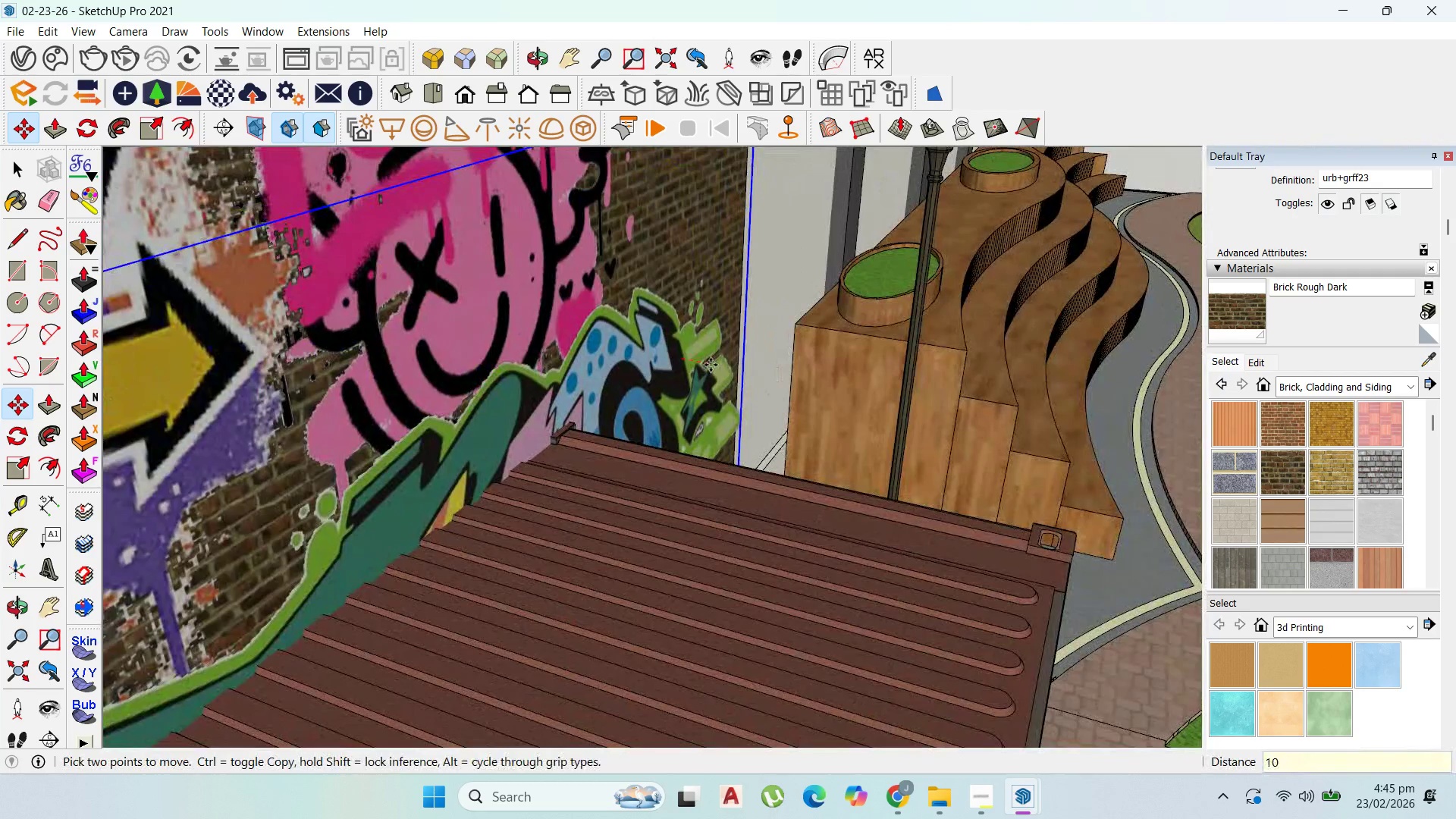 
key(Enter)
 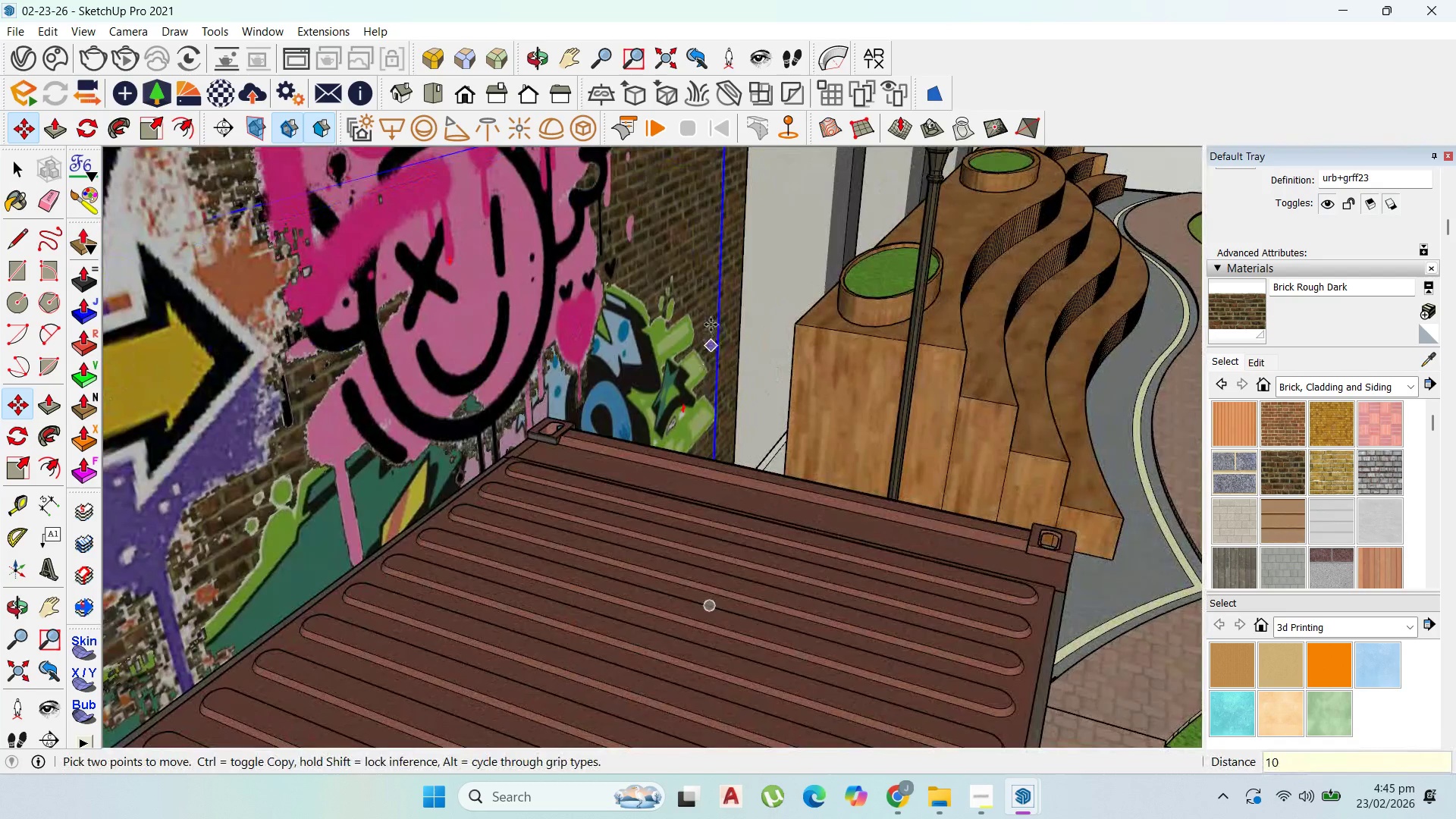 
scroll: coordinate [745, 494], scroll_direction: down, amount: 18.0
 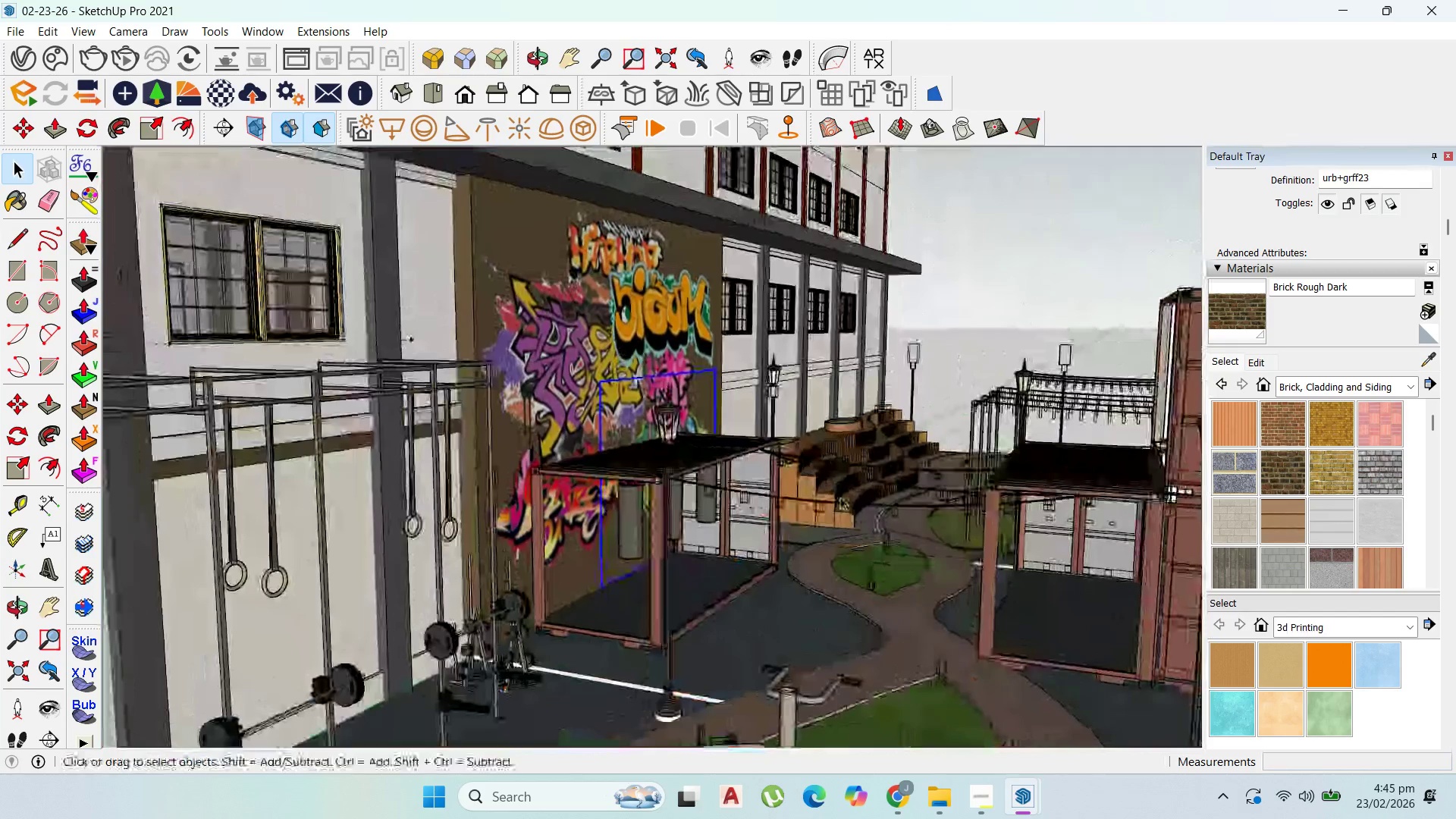 
scroll: coordinate [865, 465], scroll_direction: down, amount: 8.0
 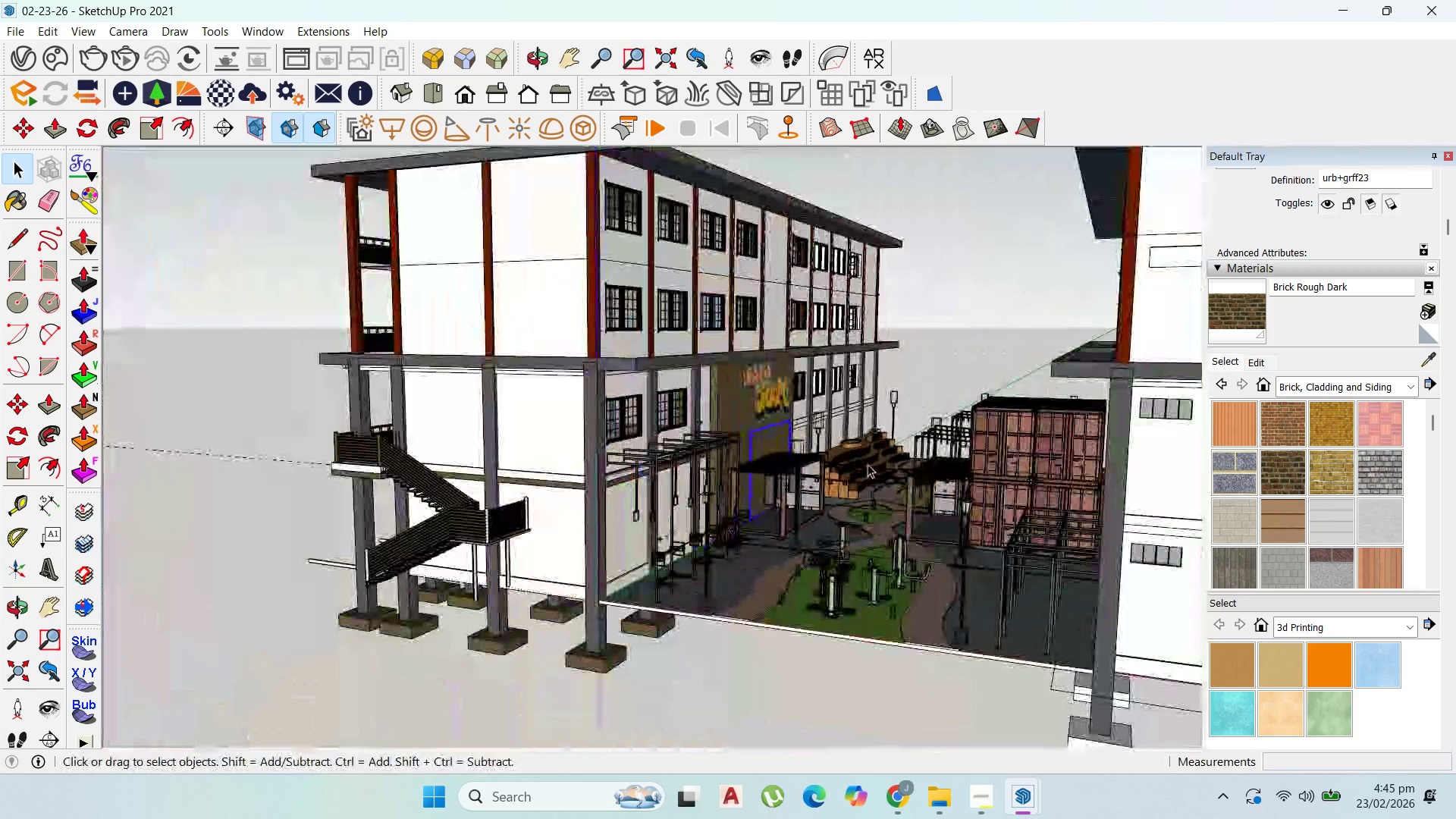 
key(Control+S)
 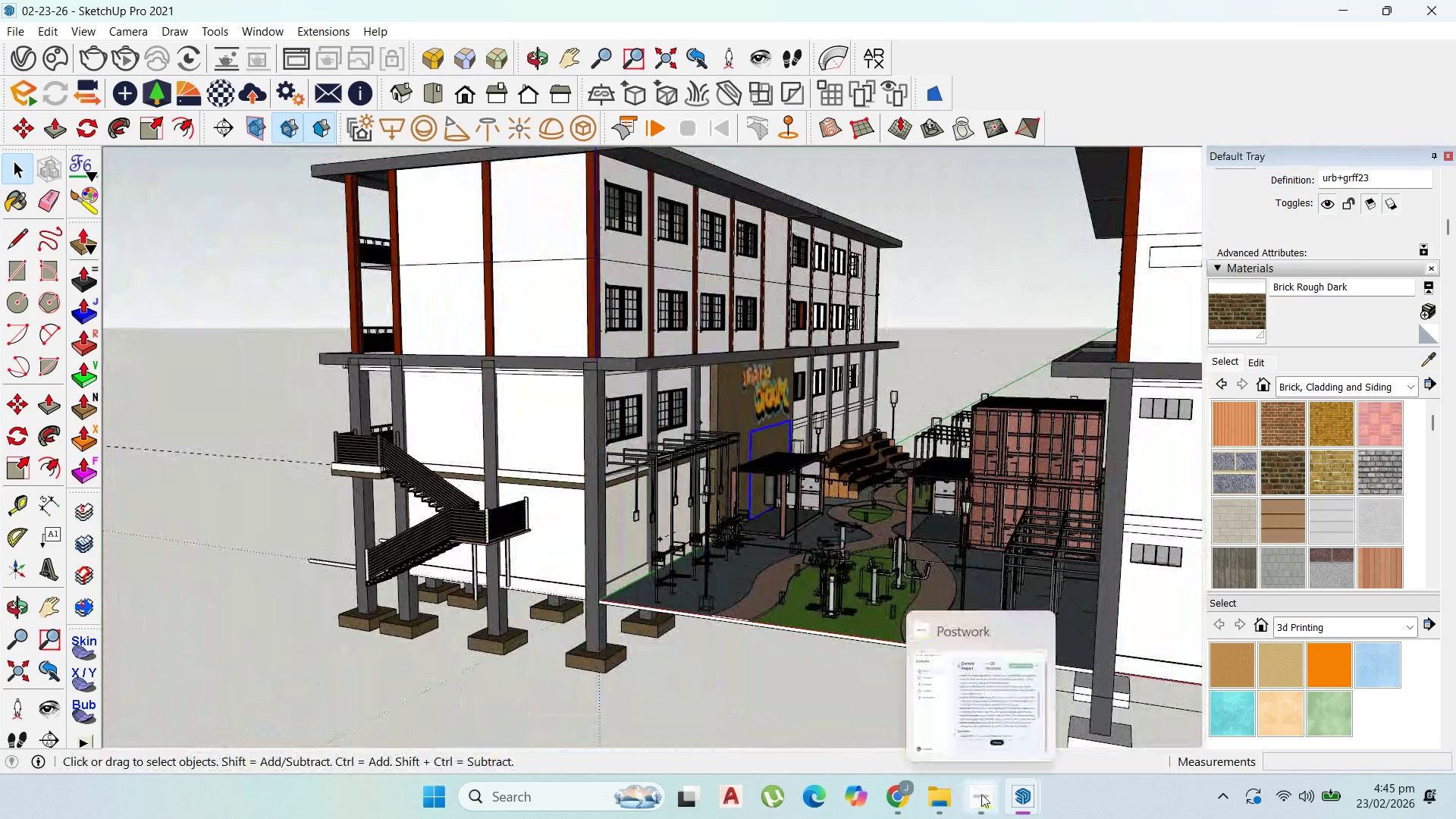 
left_click([981, 794])